 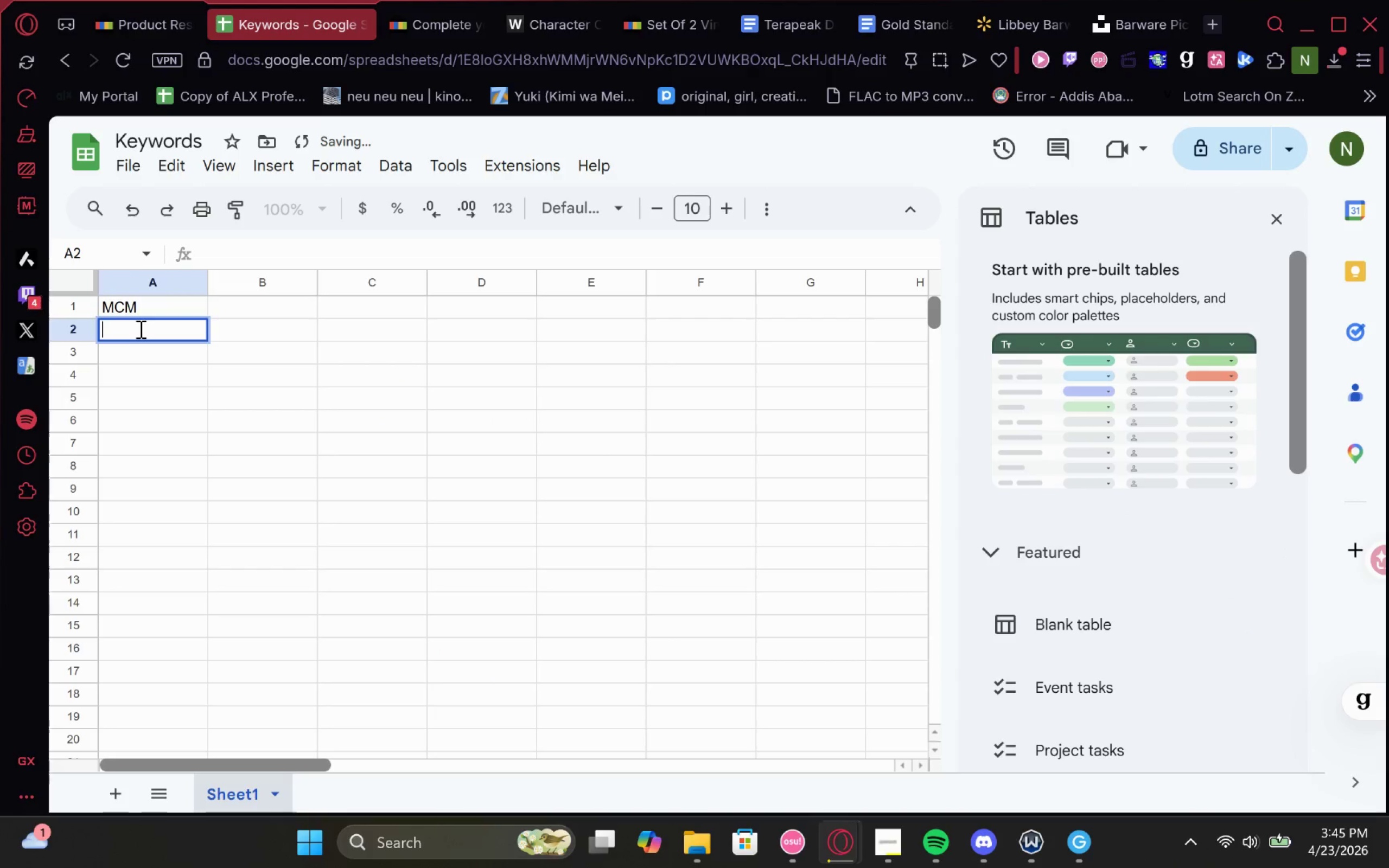 
type(M)
key(Backspace)
key(Backspace)
type(mODENT)
key(Backspace)
 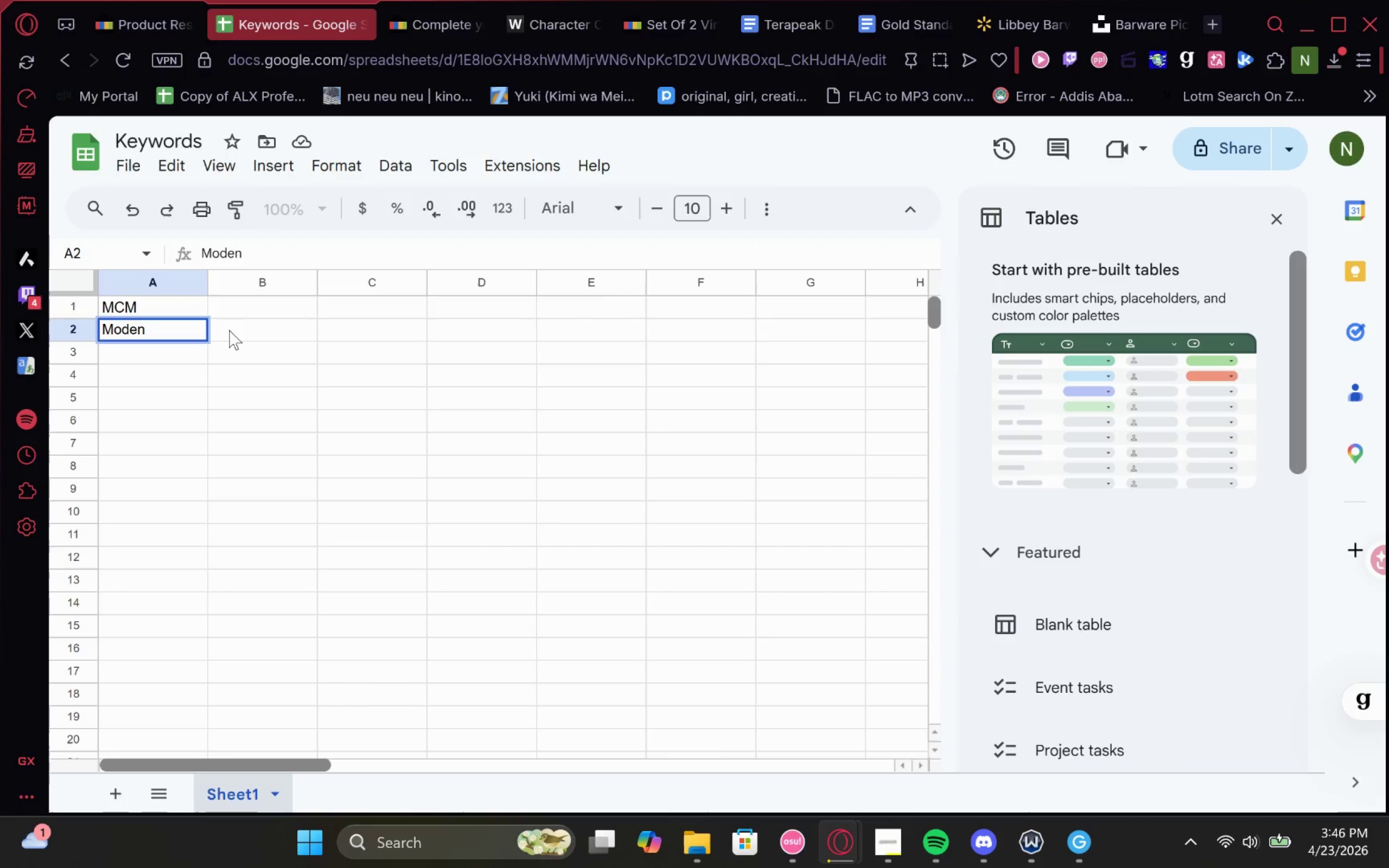 
key(ArrowLeft)
 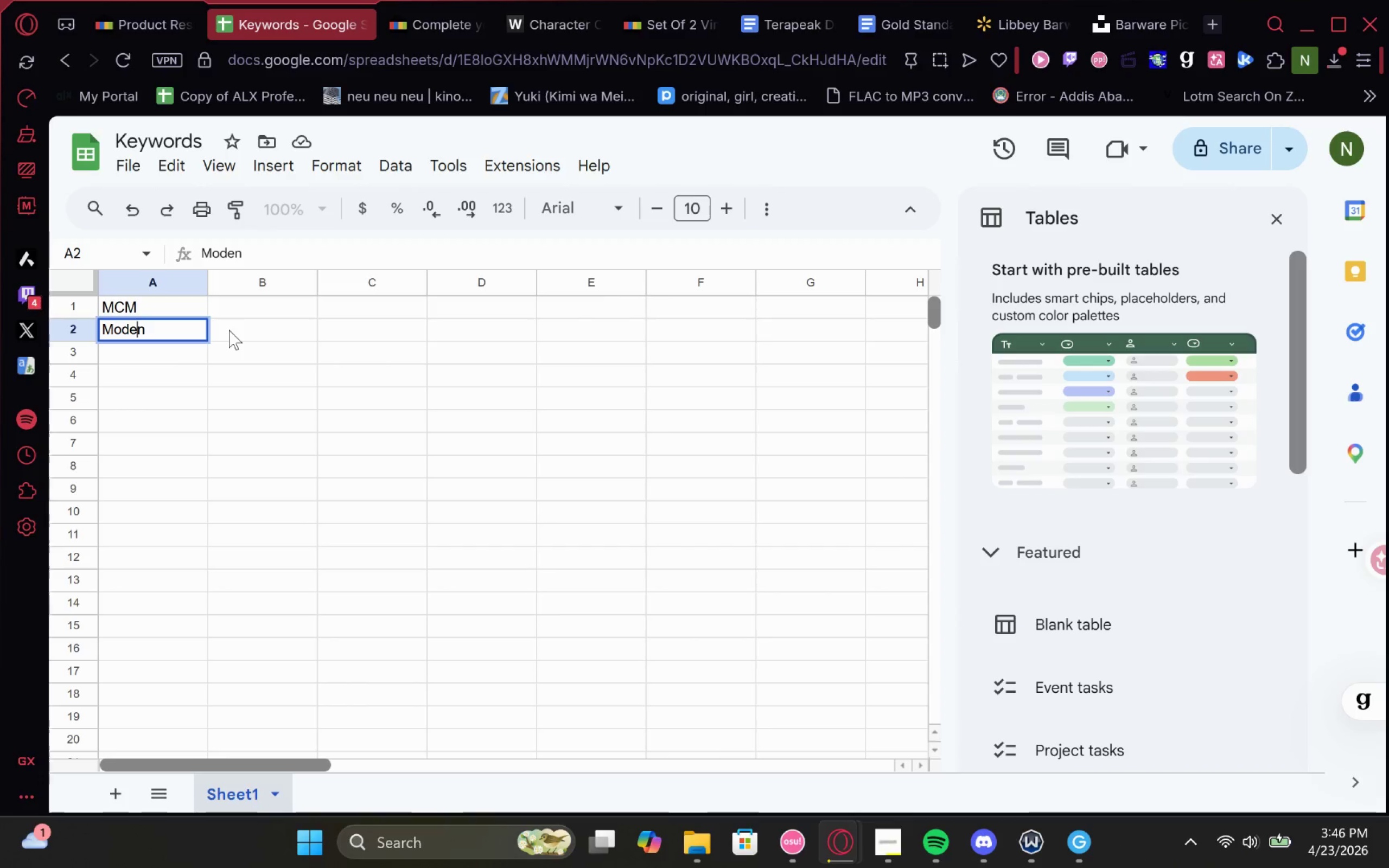 
key(ArrowRight)
 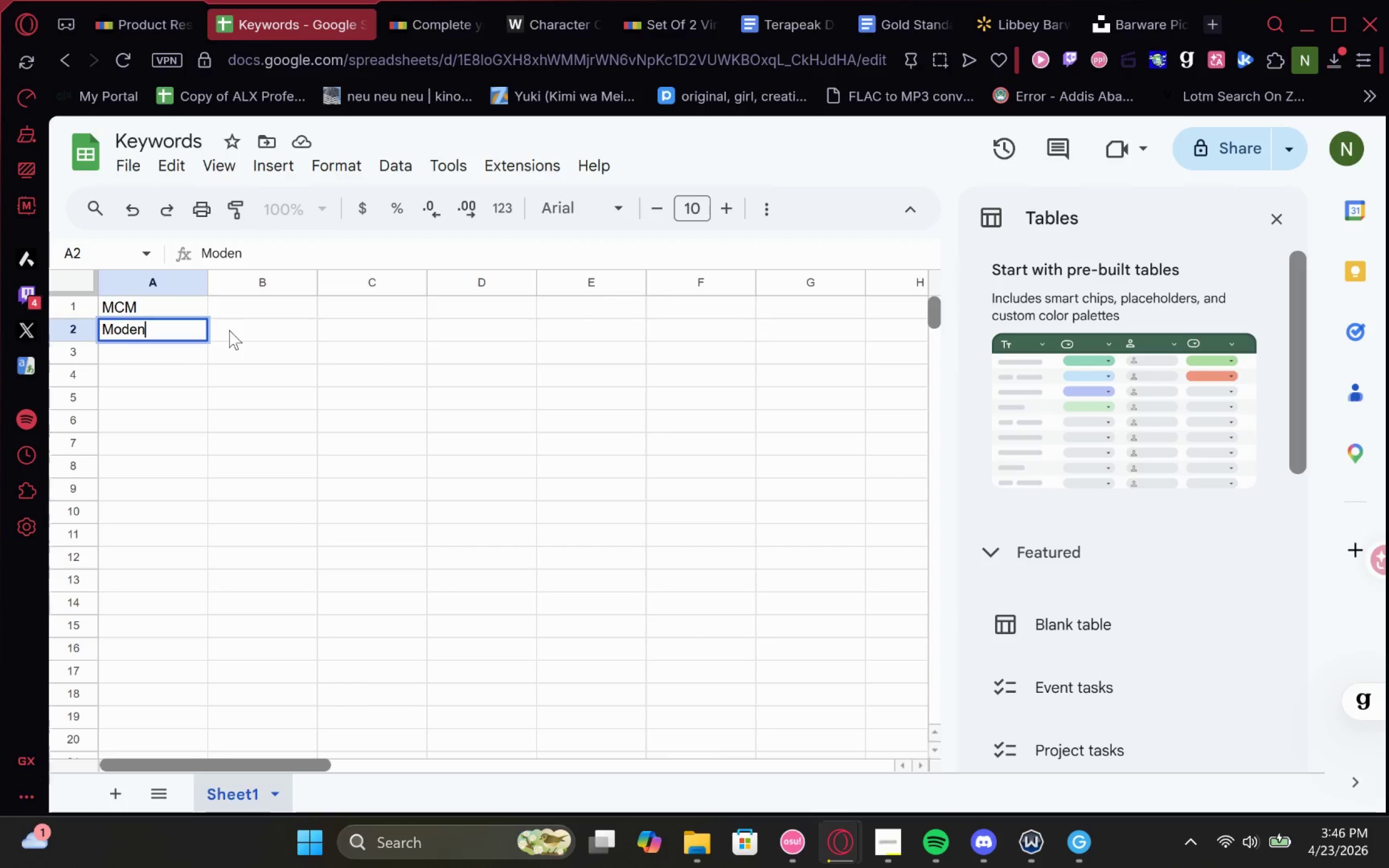 
key(ArrowLeft)
 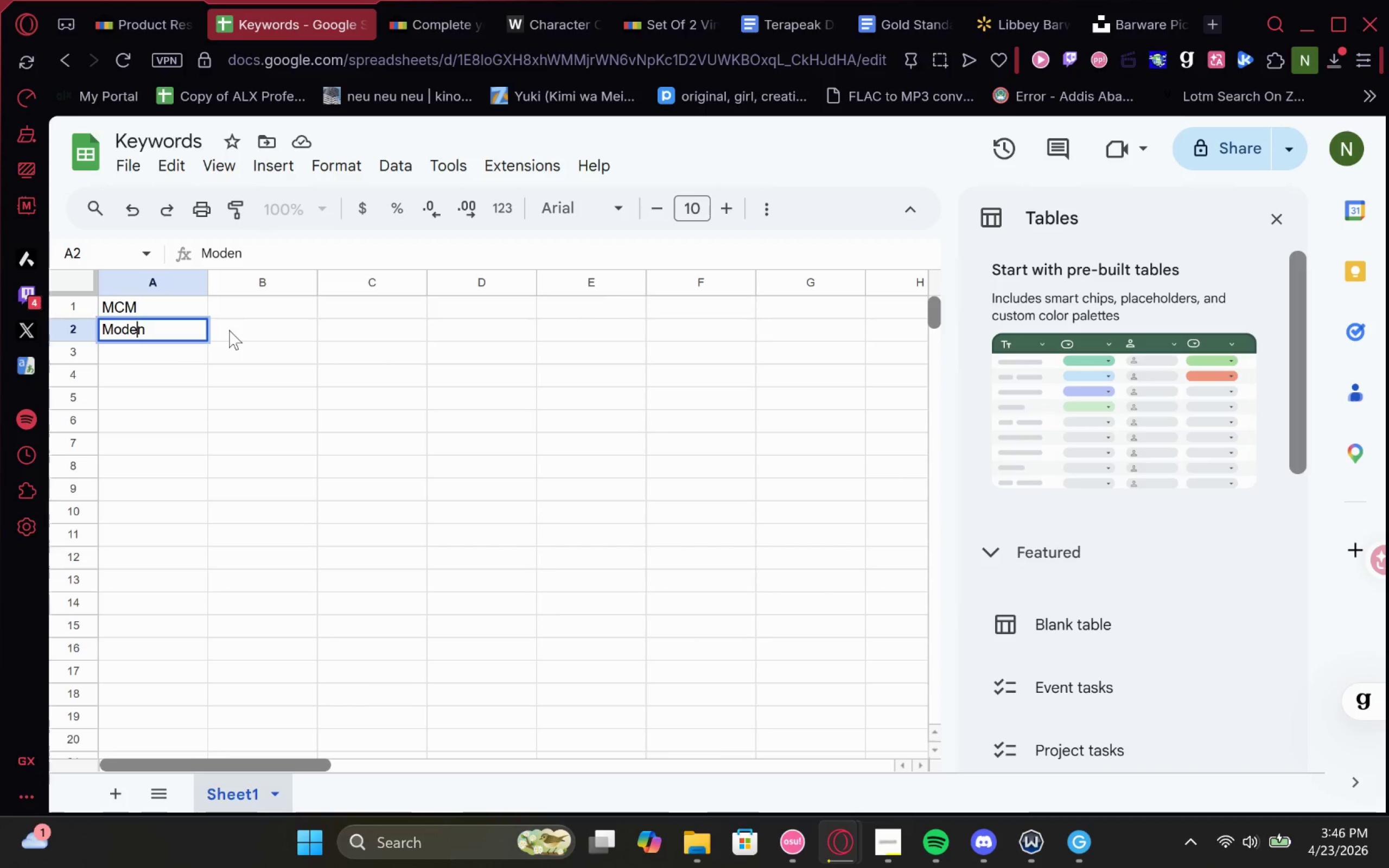 
key(R)
 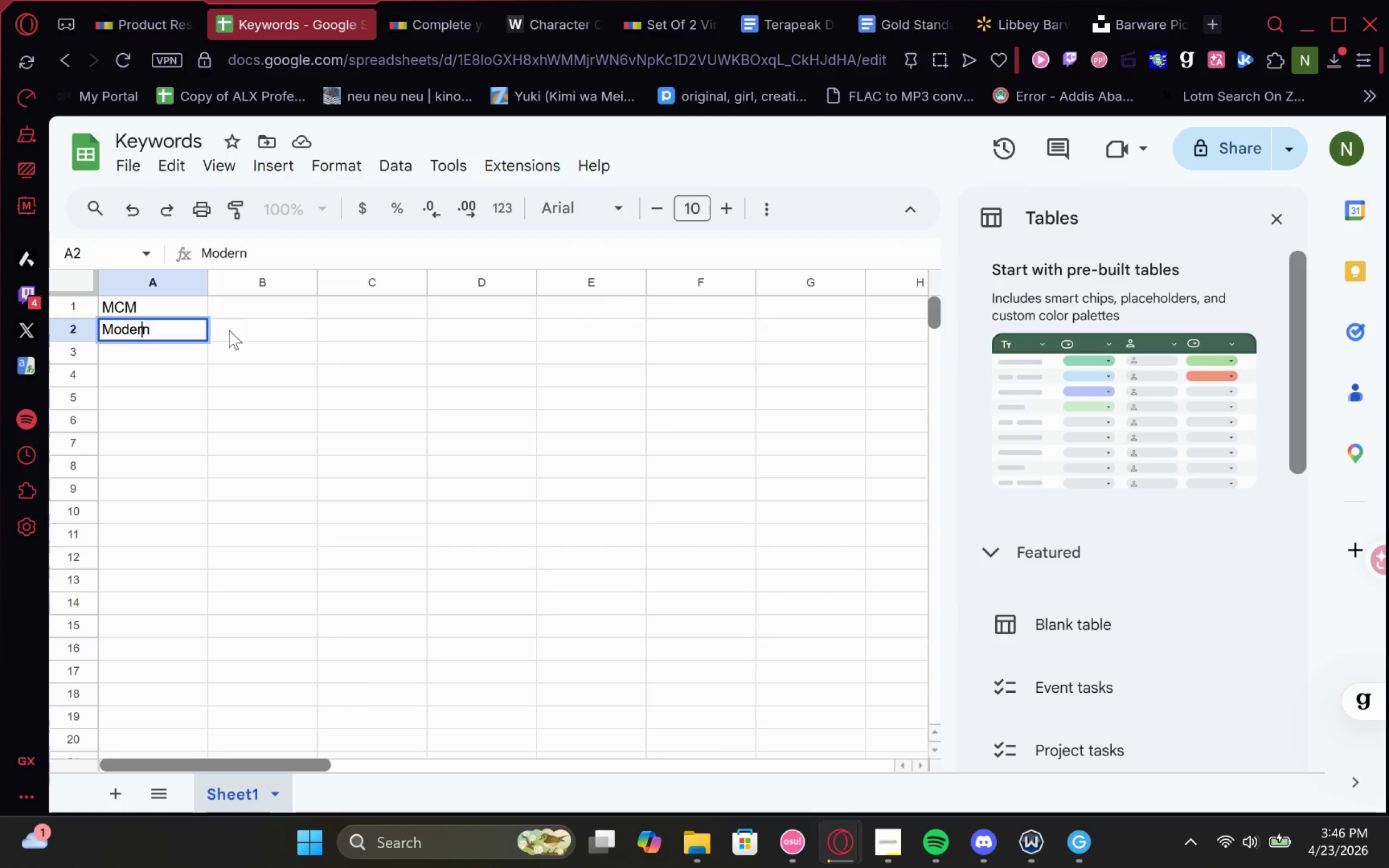 
key(ArrowRight)
 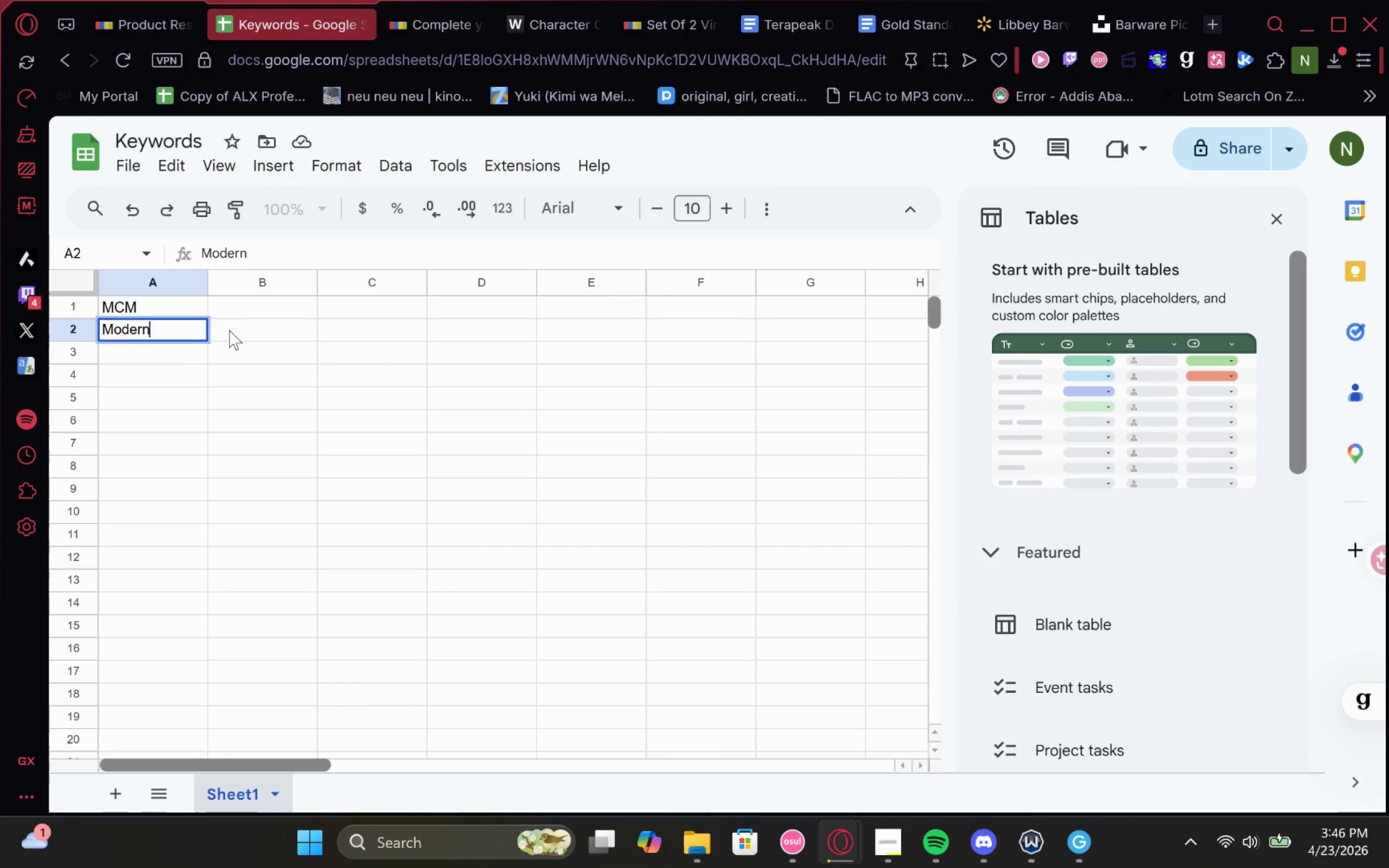 
type( Century Mode)
key(Backspace)
key(Backspace)
key(Backspace)
key(Backspace)
 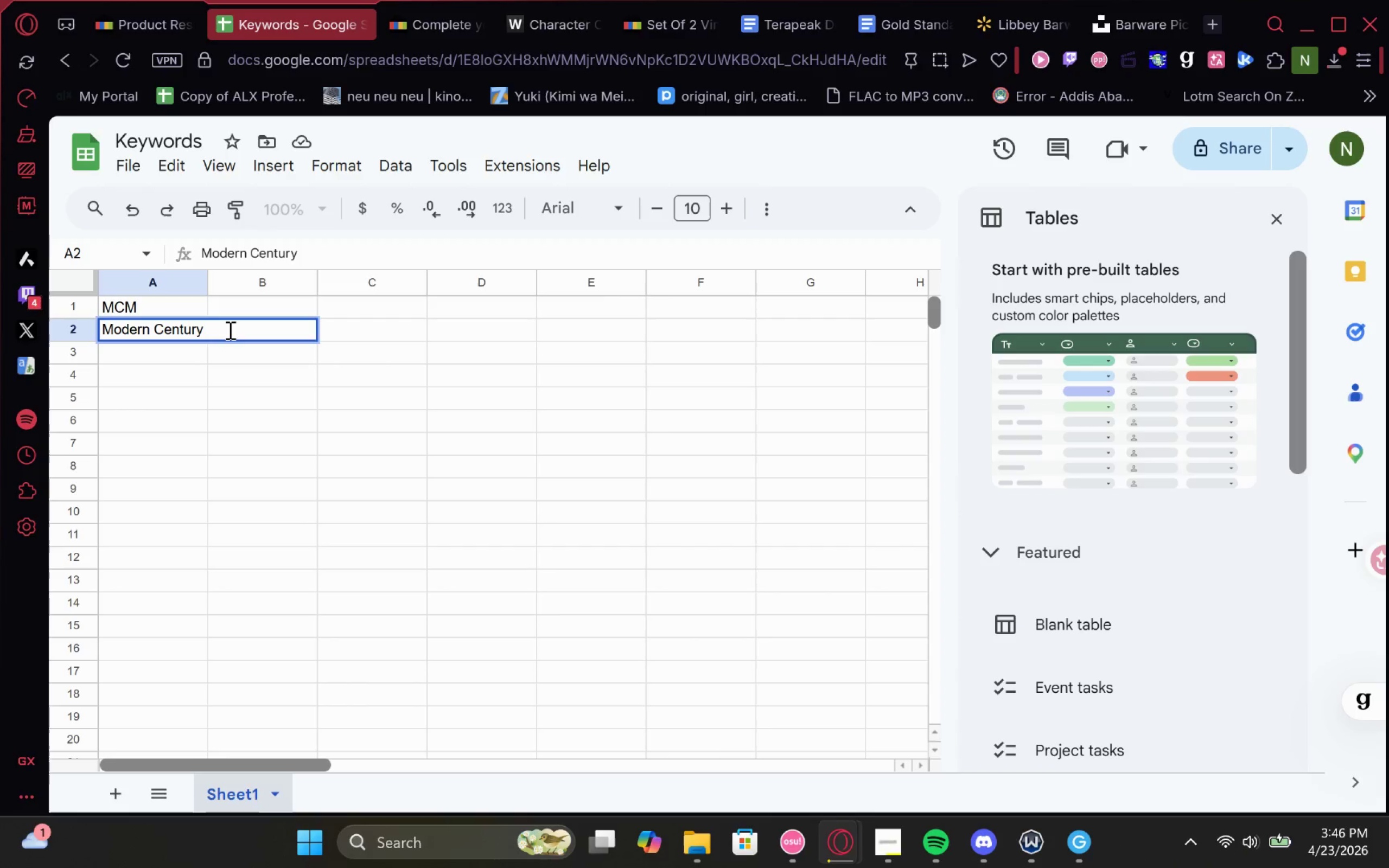 
wait(7.12)
 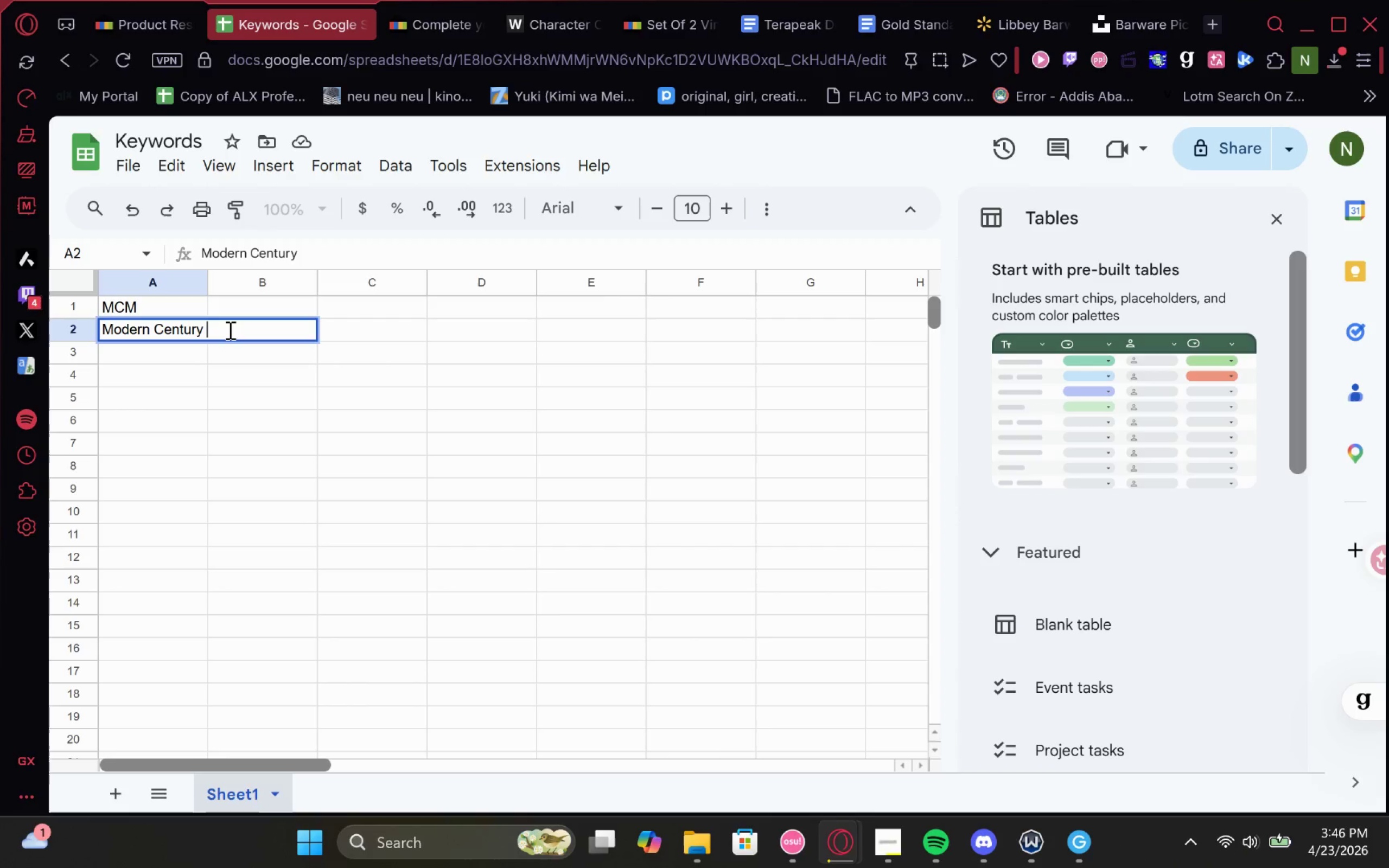 
left_click([117, 15])
 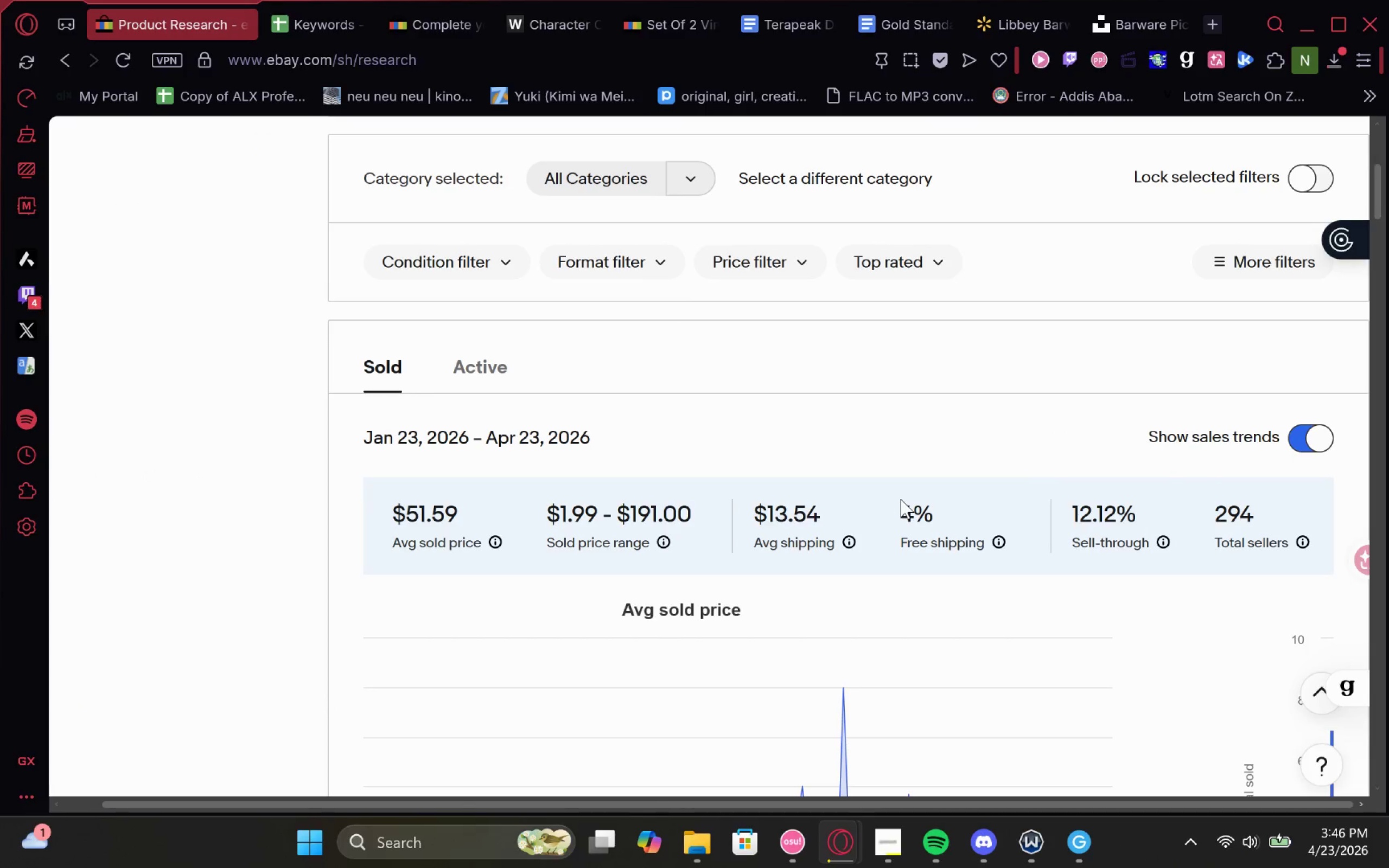 
wait(9.77)
 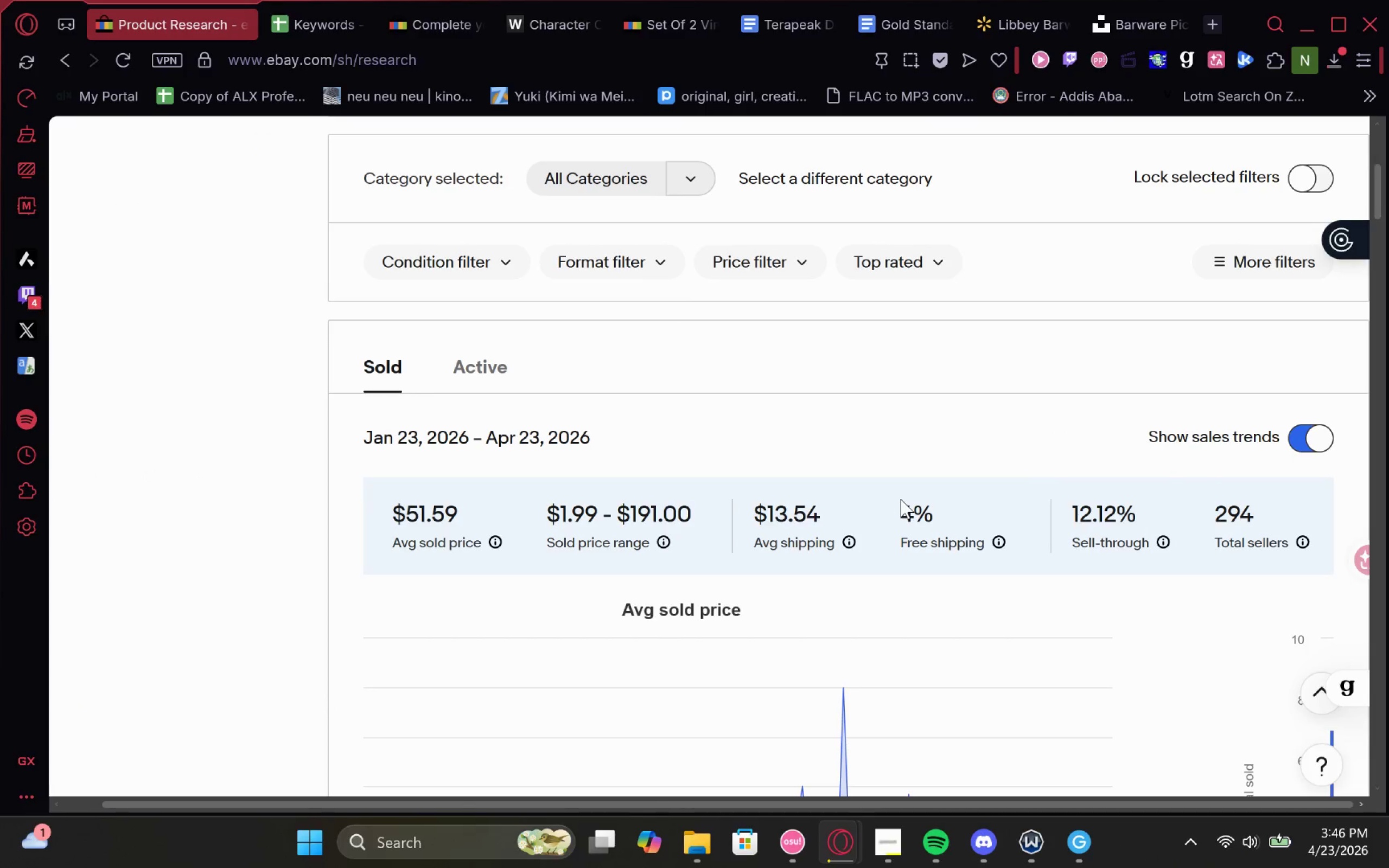 
left_click([1012, 19])
 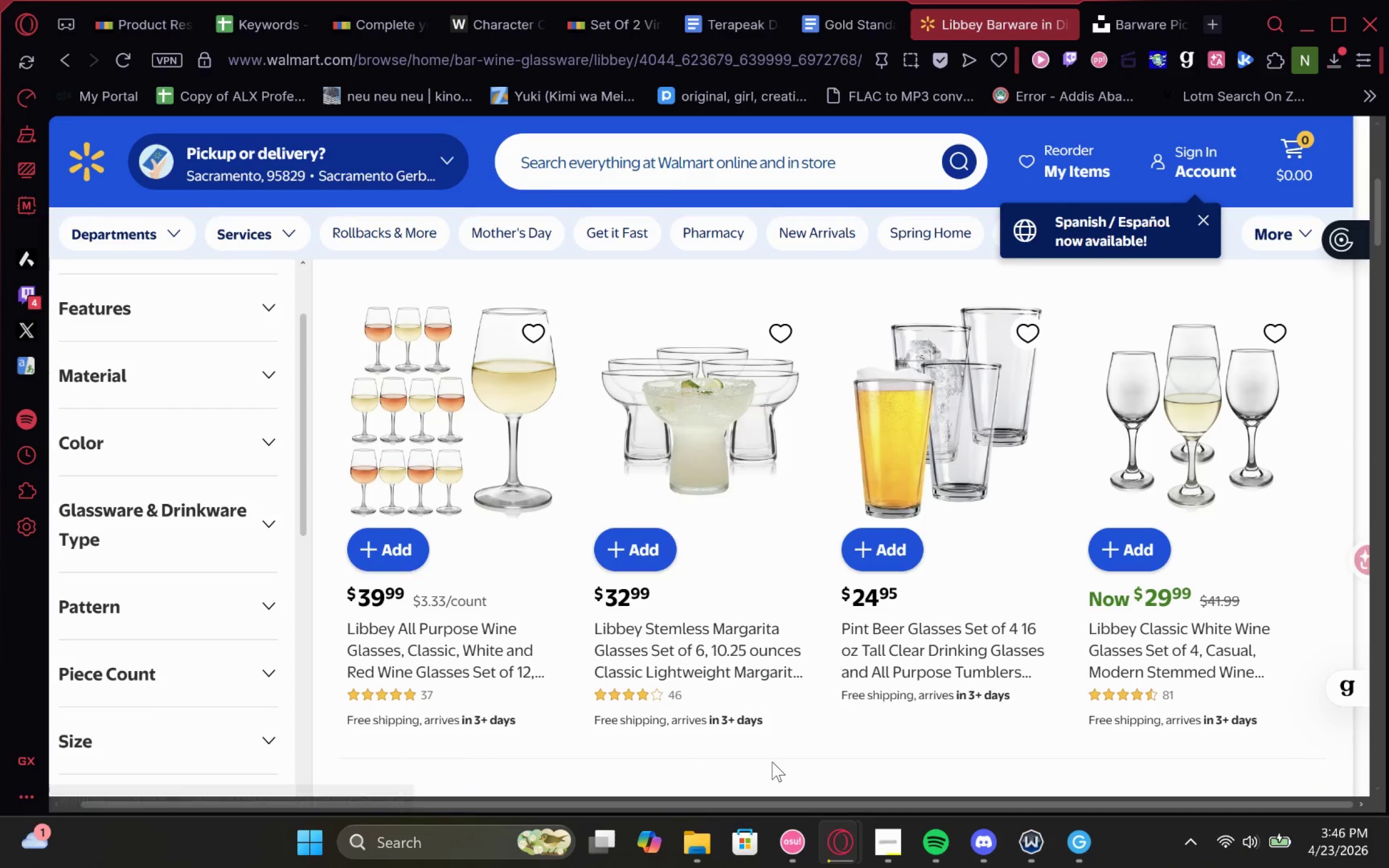 
wait(5.76)
 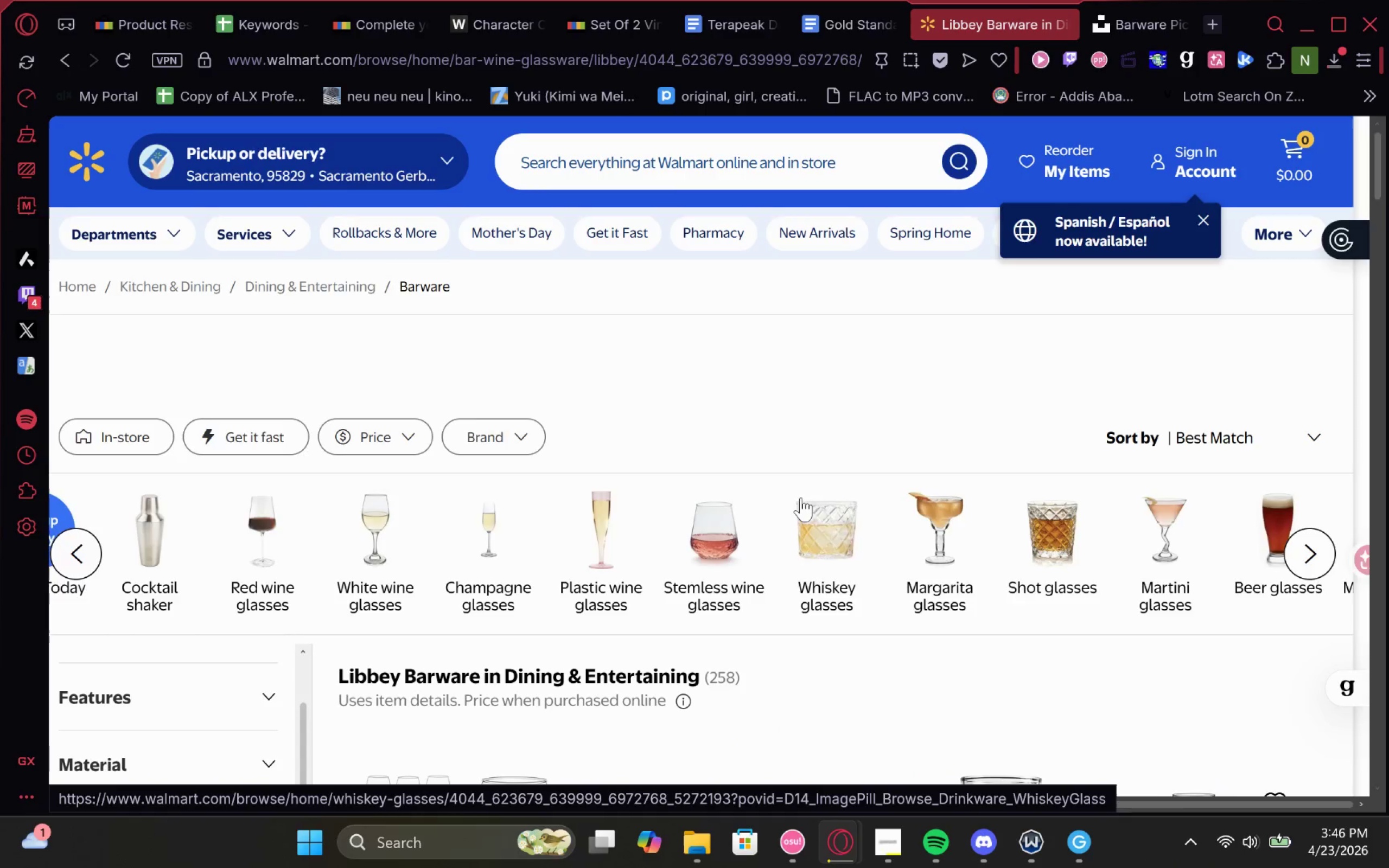 
left_click([735, 152])
 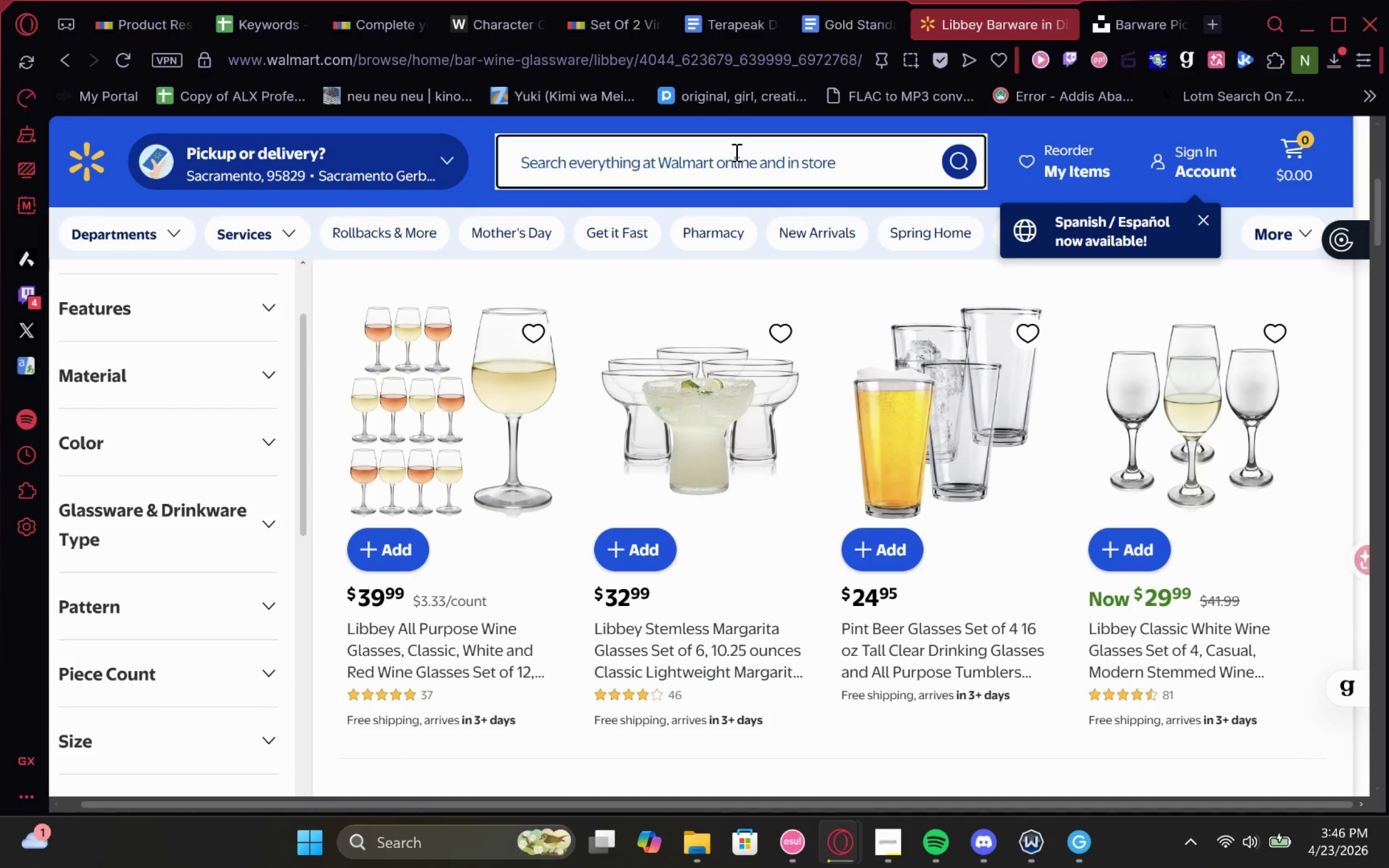 
type(modern century)
 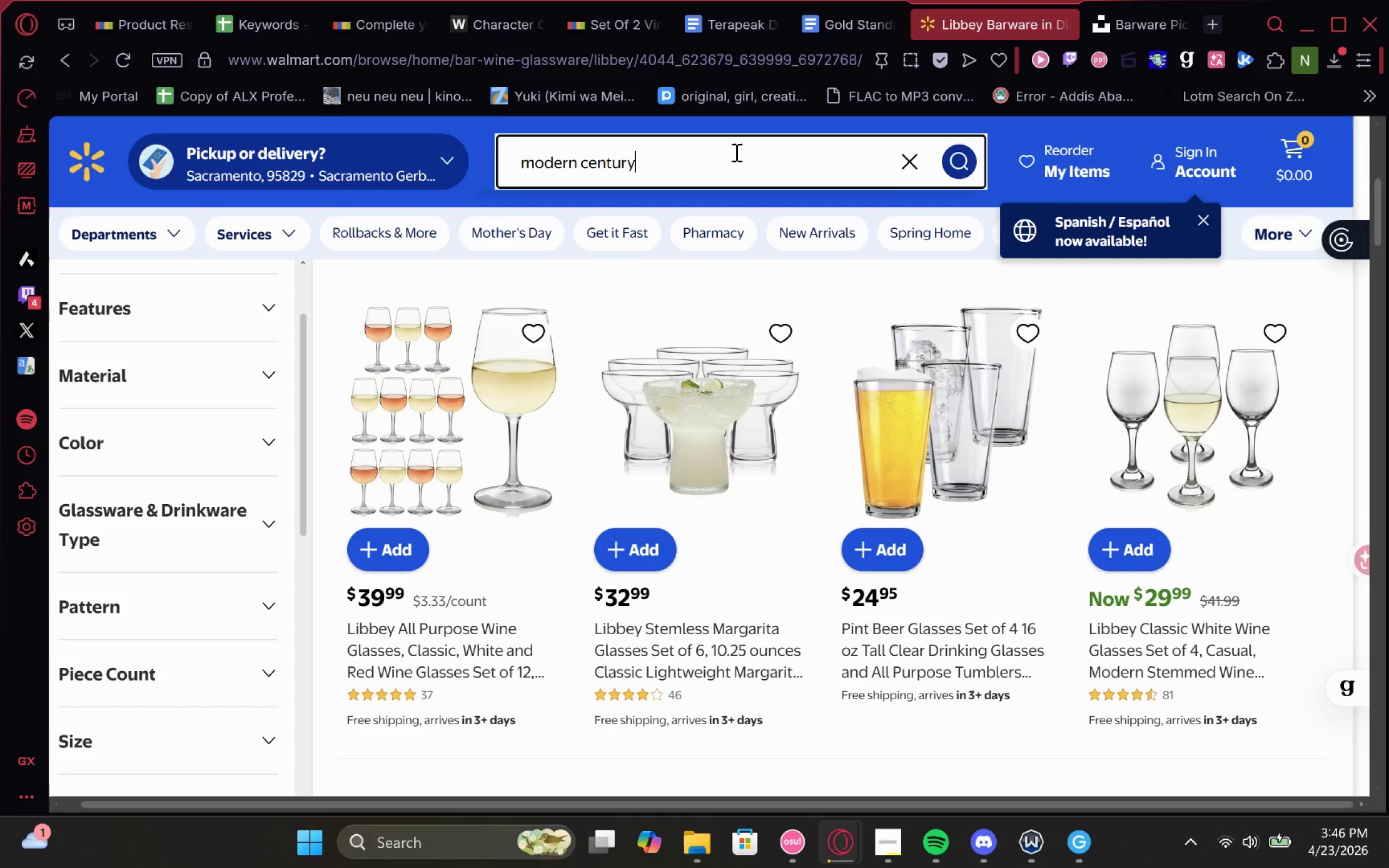 
key(Enter)
 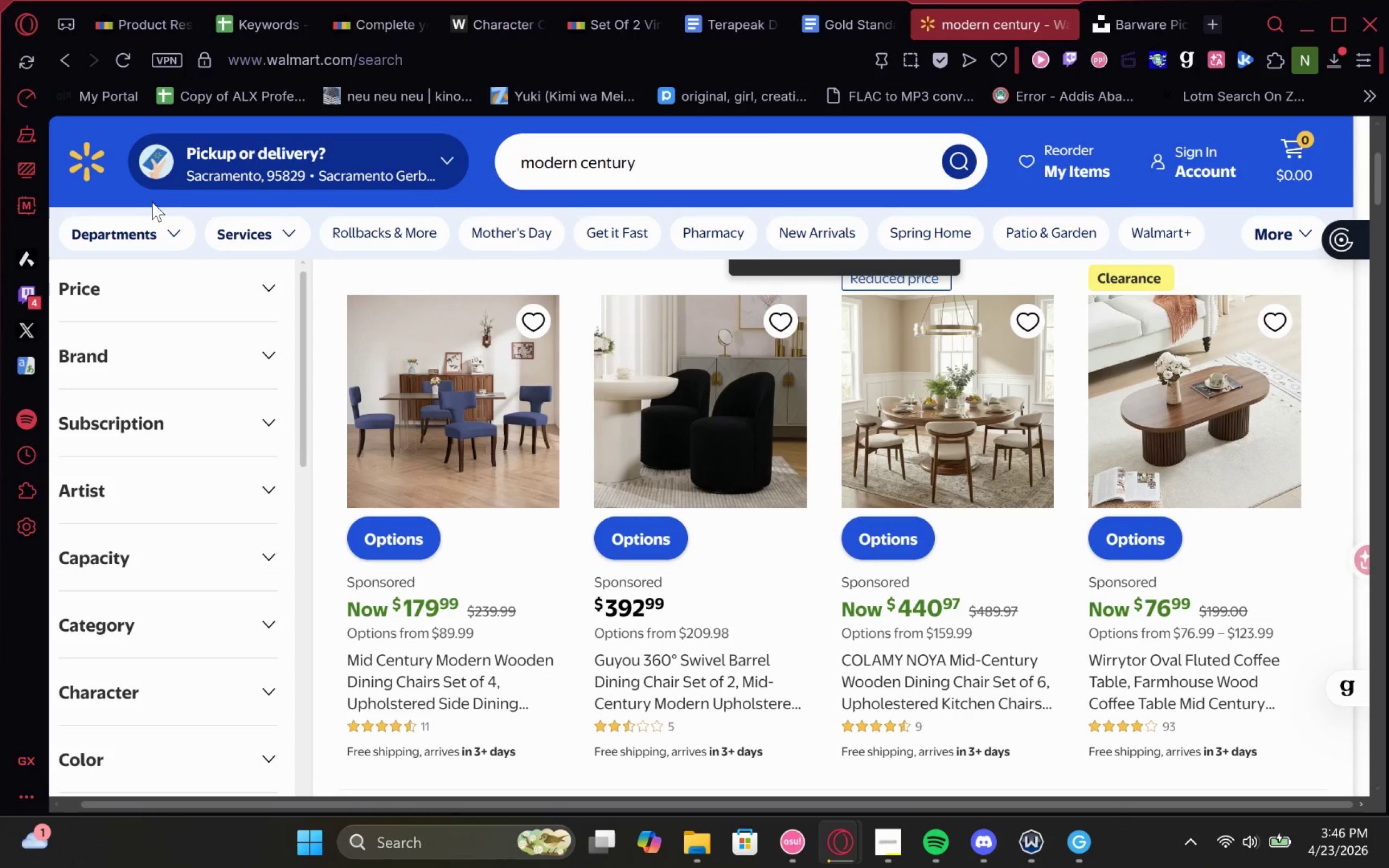 
wait(12.62)
 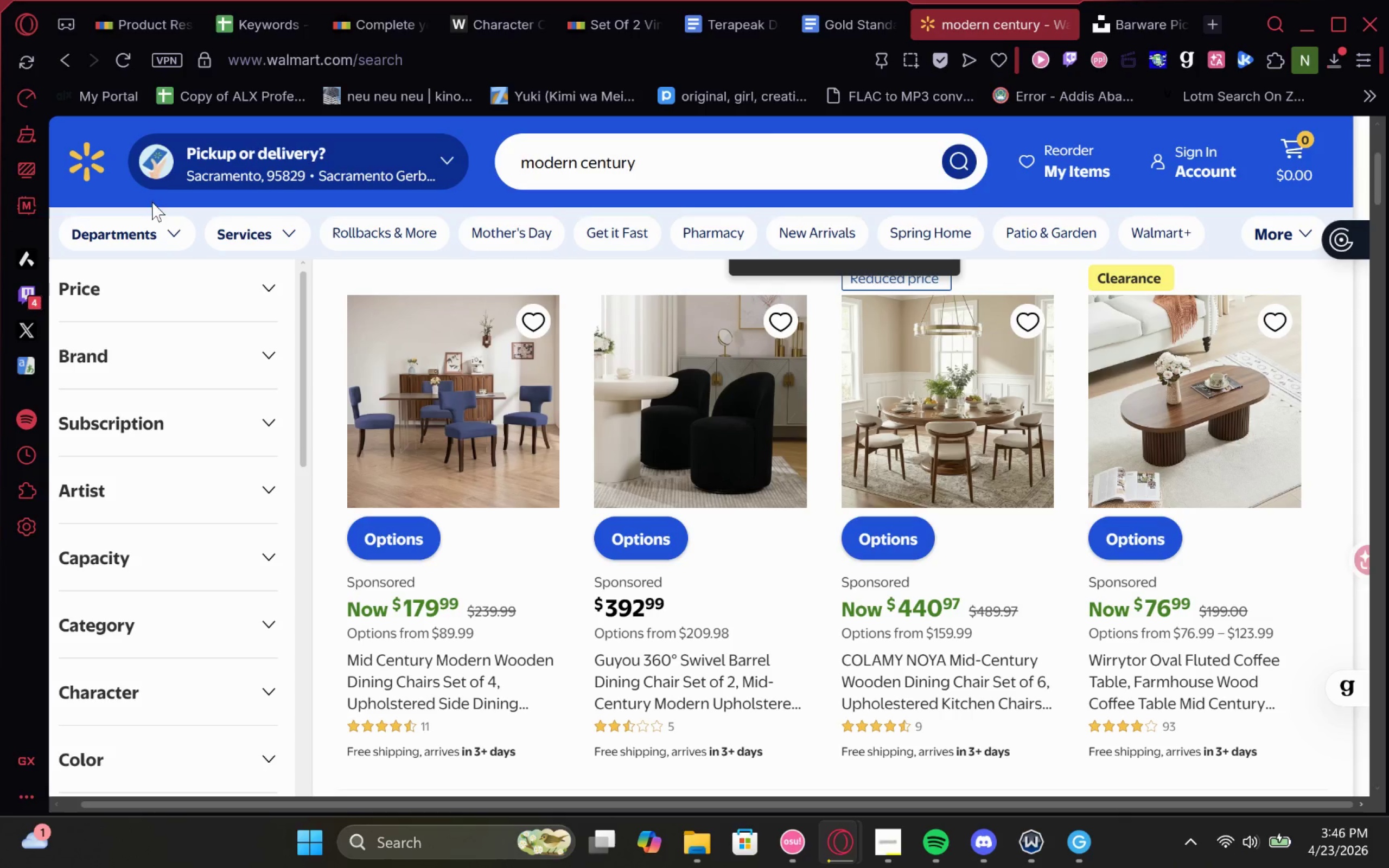 
left_click([126, 22])
 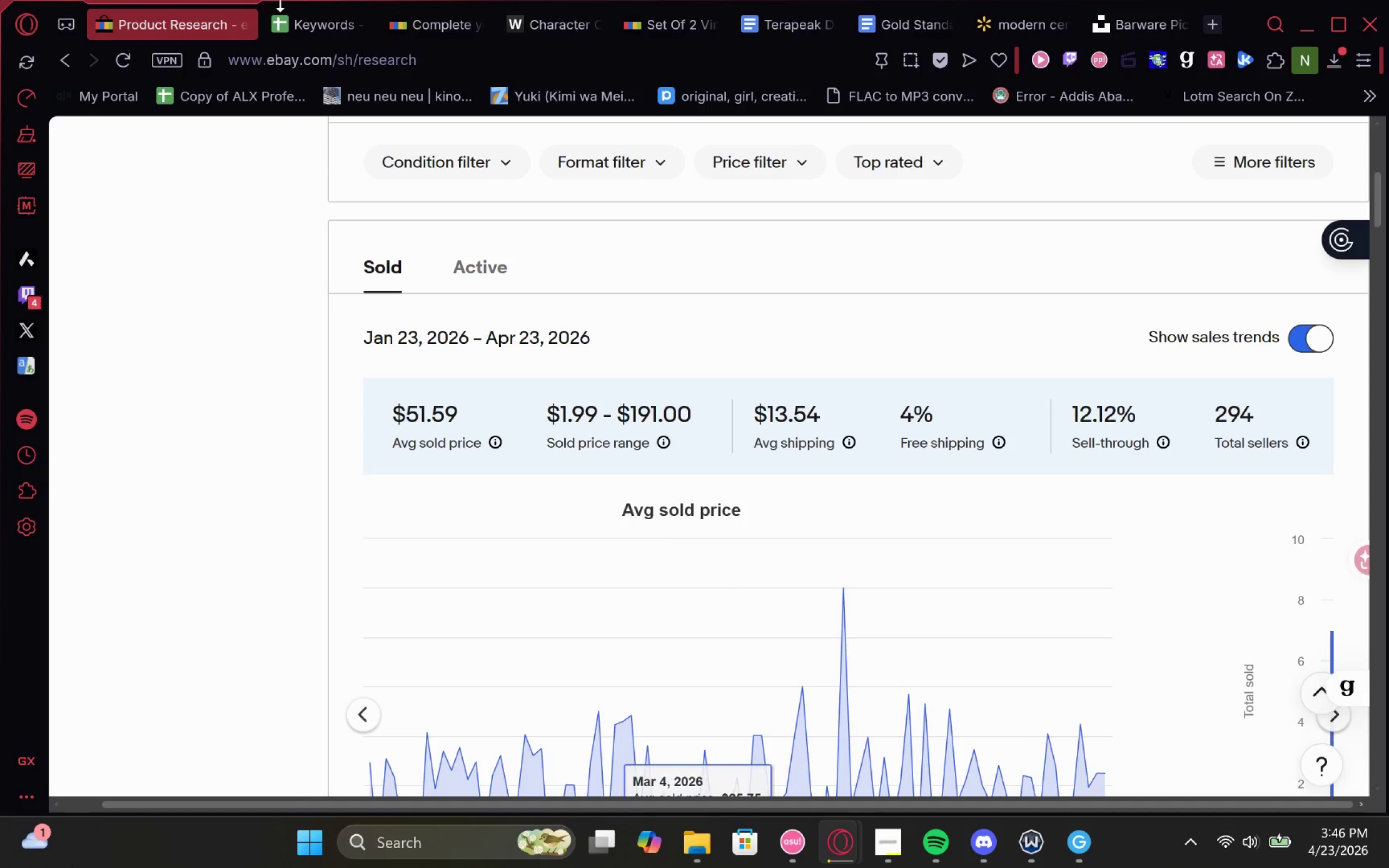 
left_click([300, 24])
 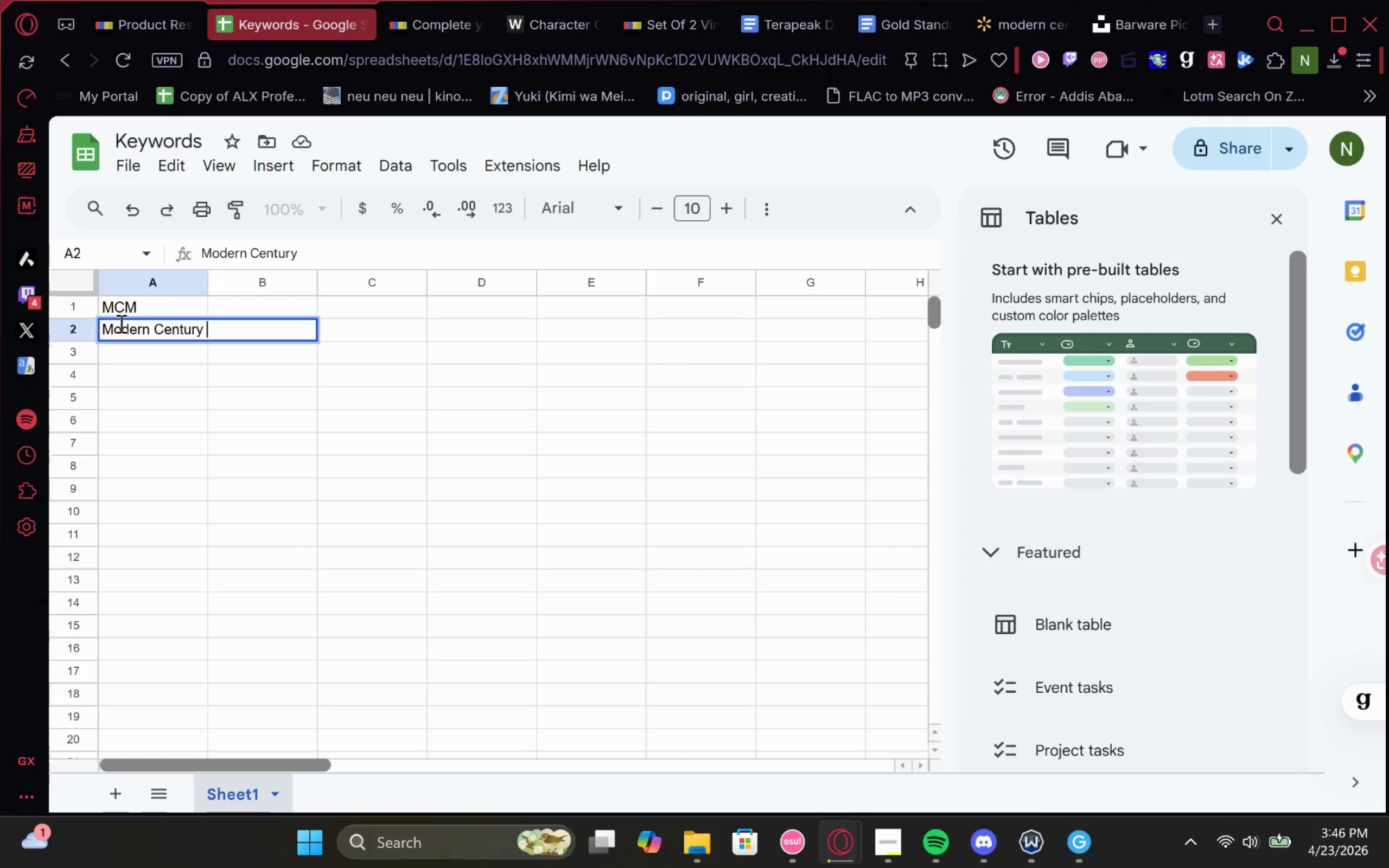 
double_click([120, 323])
 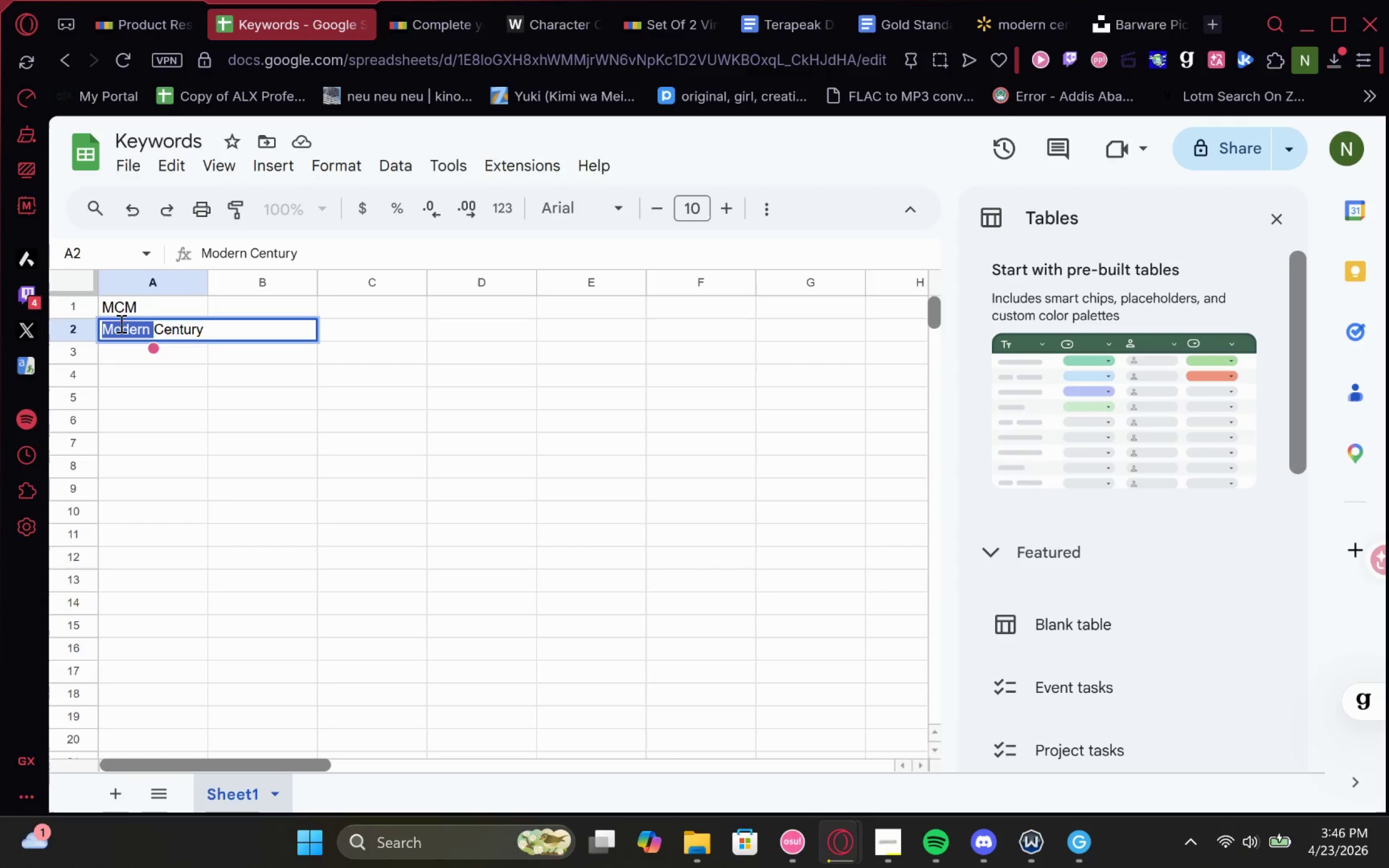 
triple_click([120, 323])
 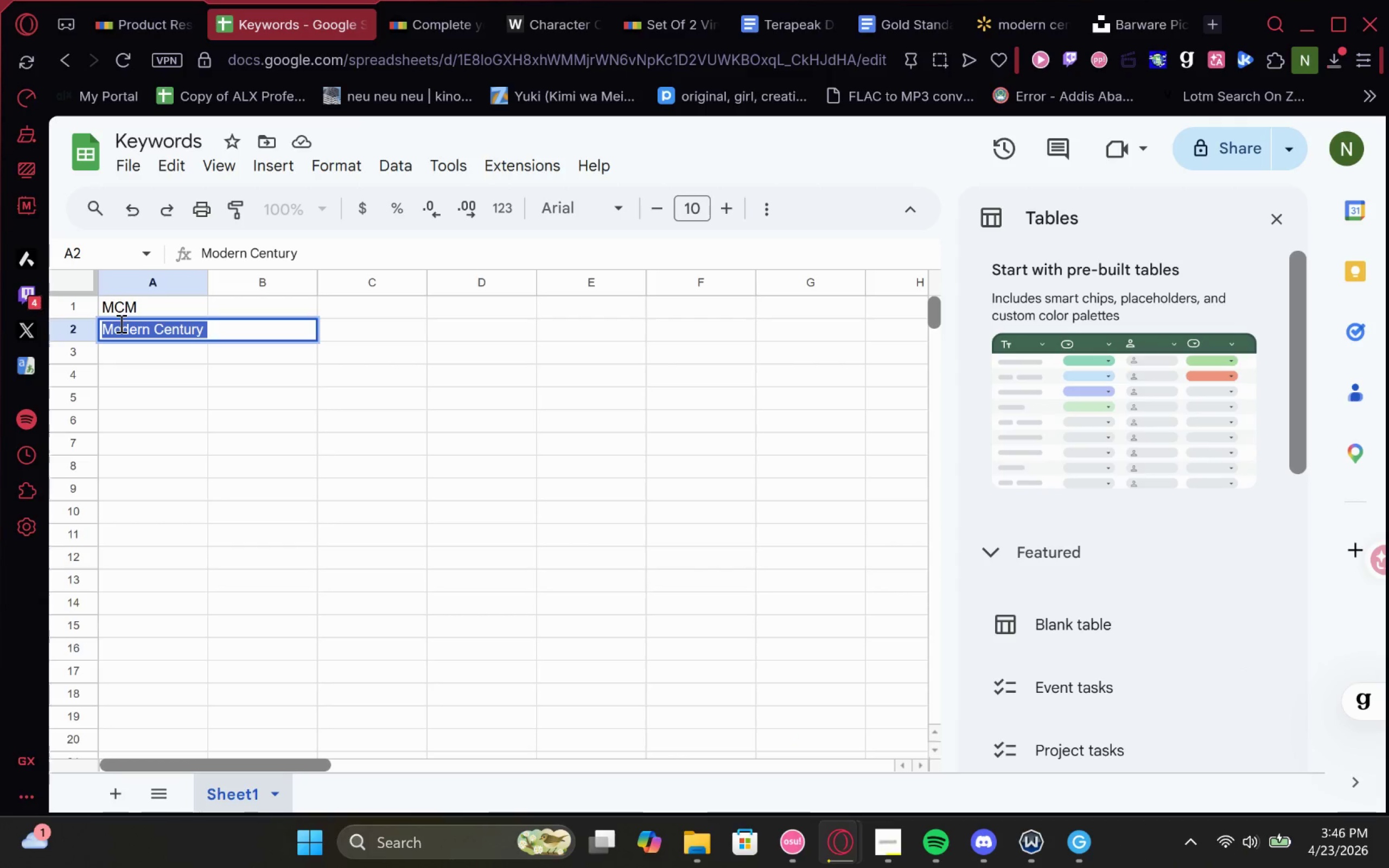 
left_click([120, 323])
 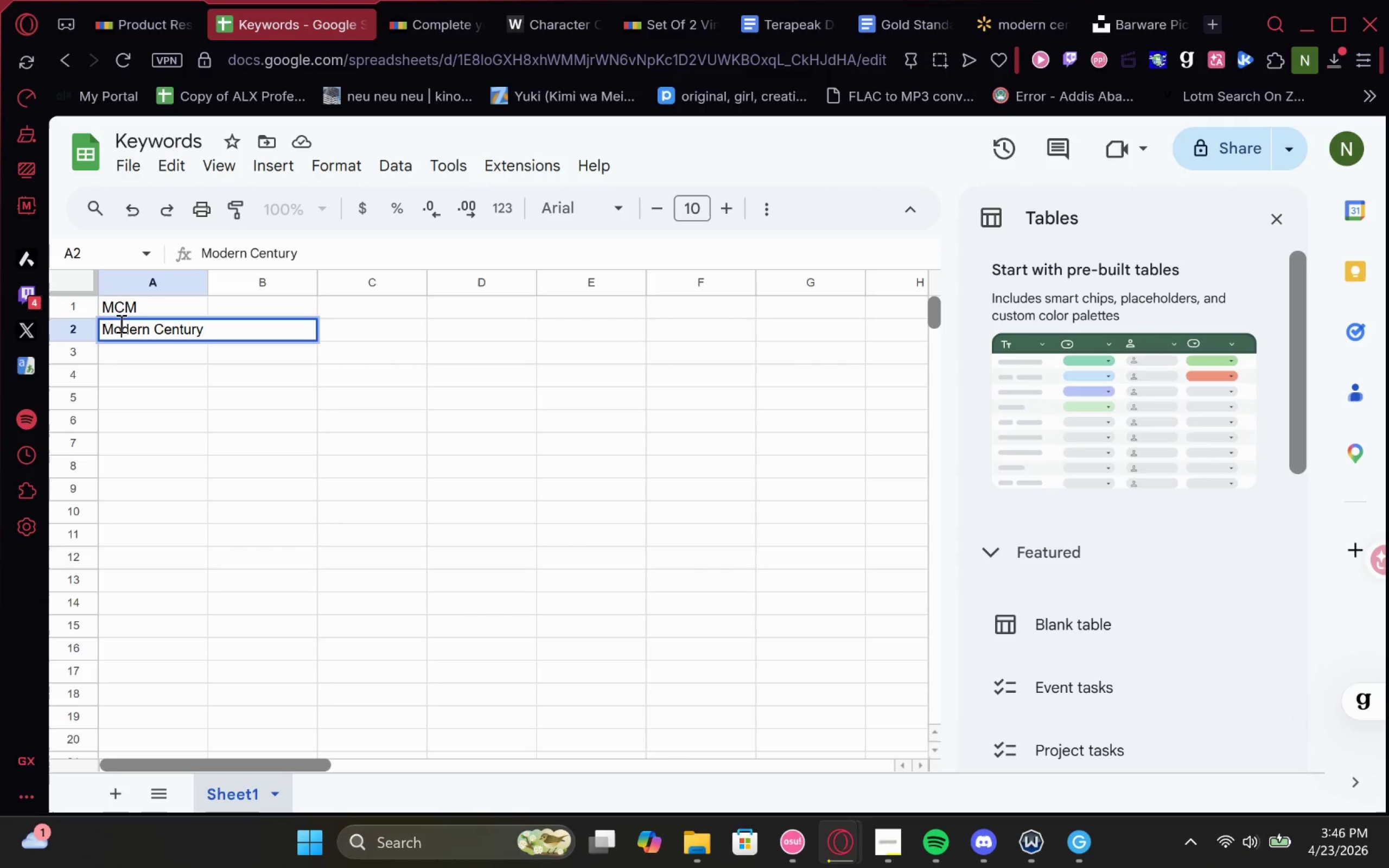 
double_click([120, 323])
 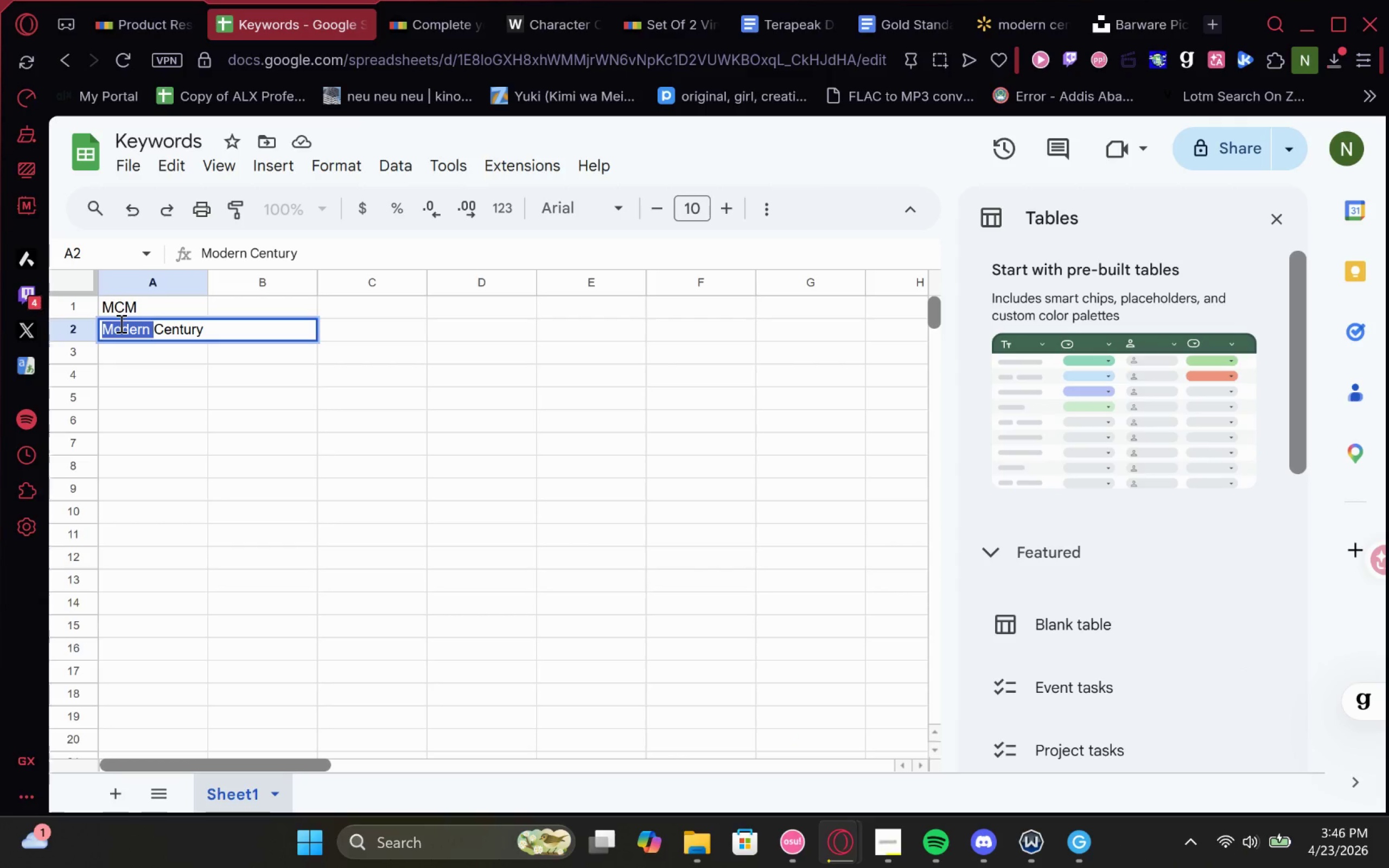 
left_click_drag(start_coordinate=[120, 323], to_coordinate=[142, 330])
 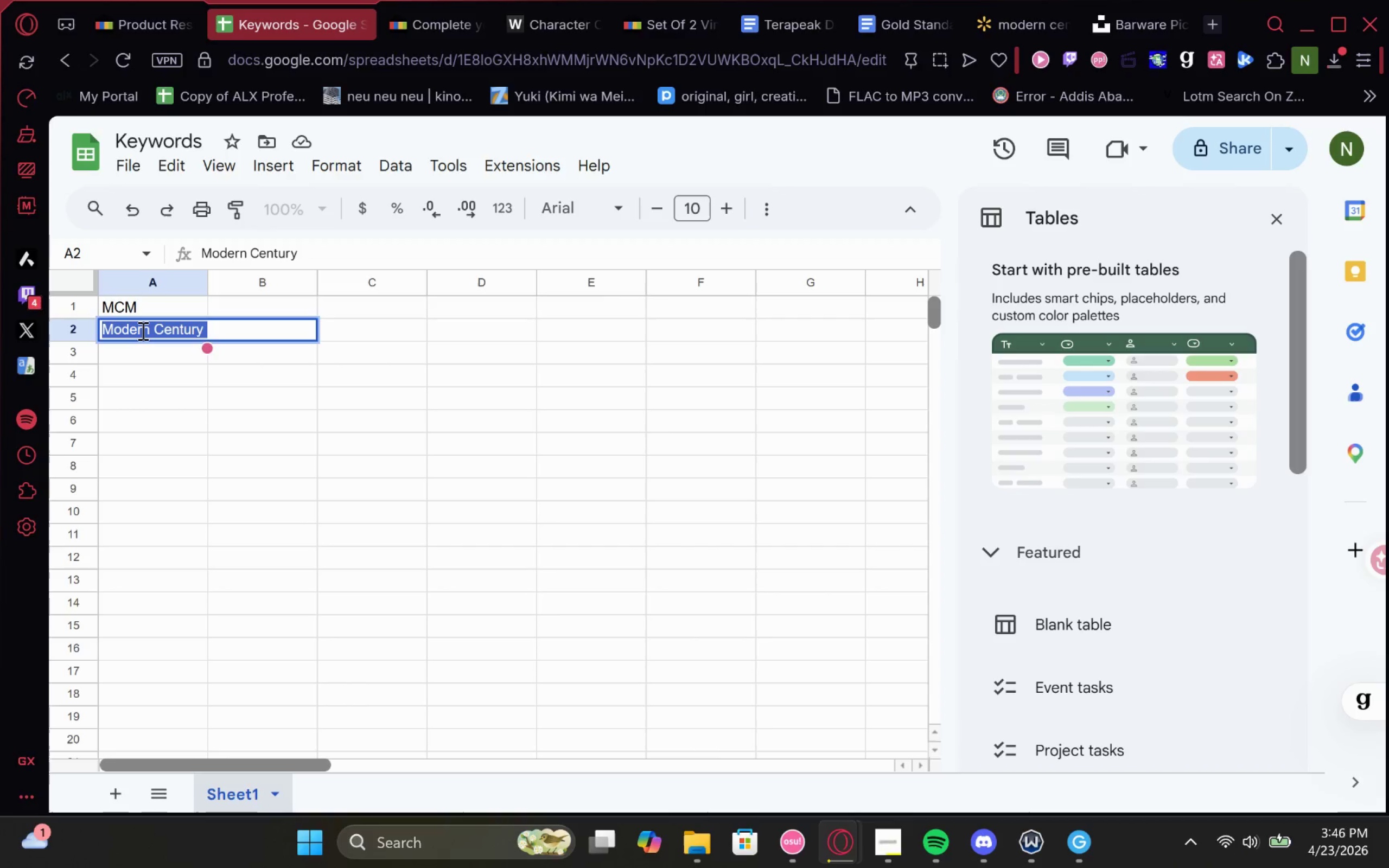 
left_click([142, 330])
 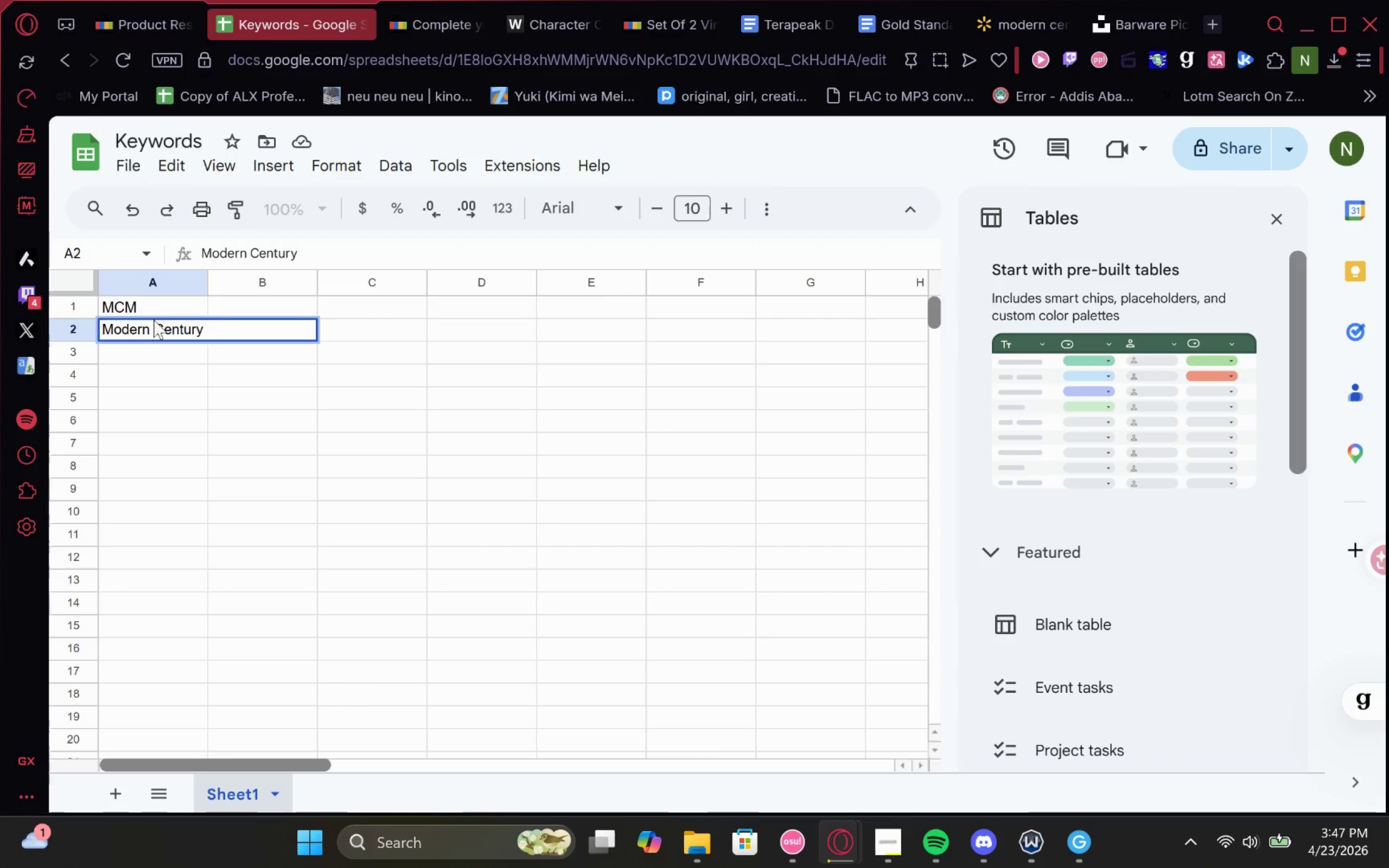 
left_click_drag(start_coordinate=[155, 329], to_coordinate=[56, 330])
 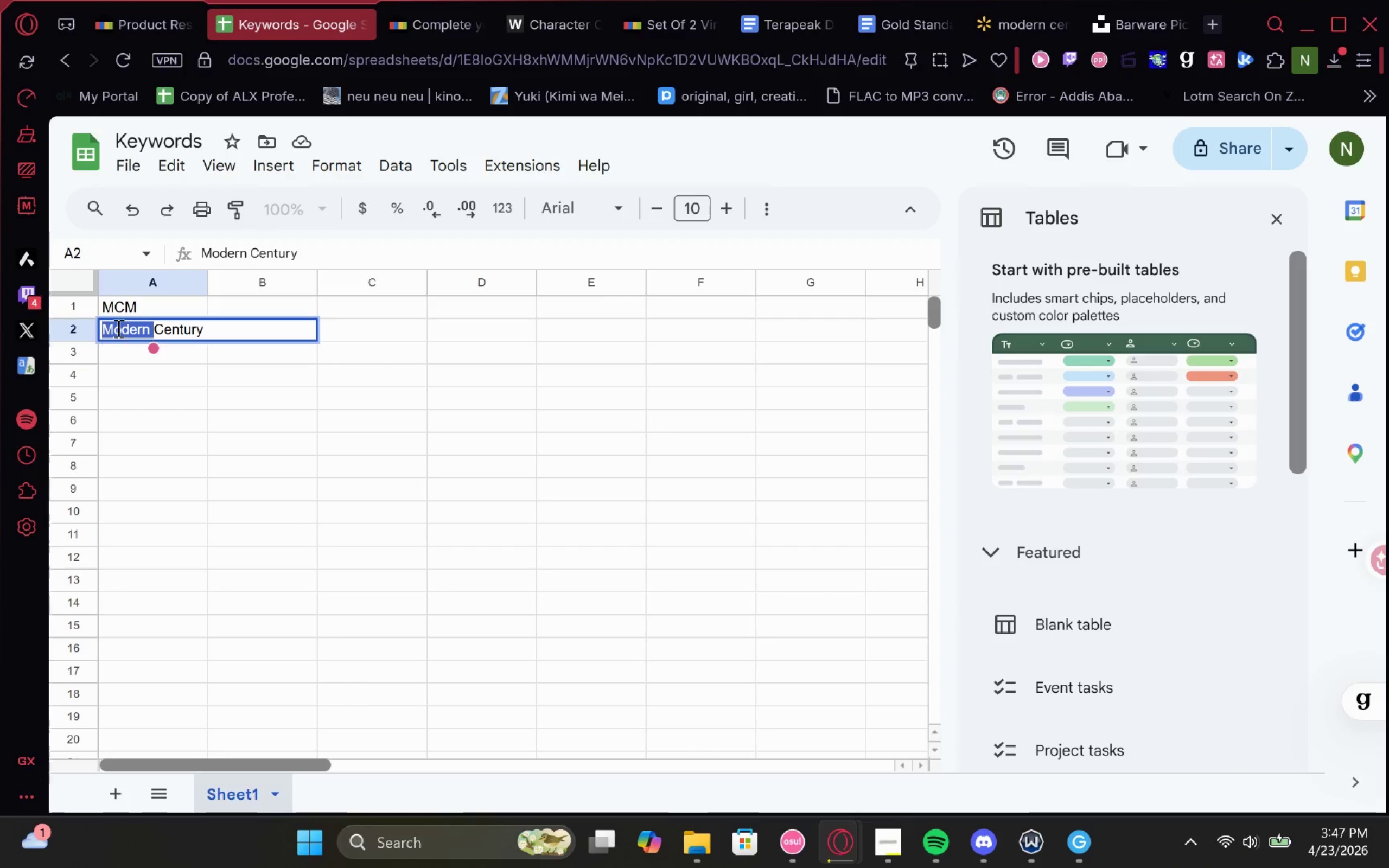 
left_click_drag(start_coordinate=[119, 328], to_coordinate=[214, 336])
 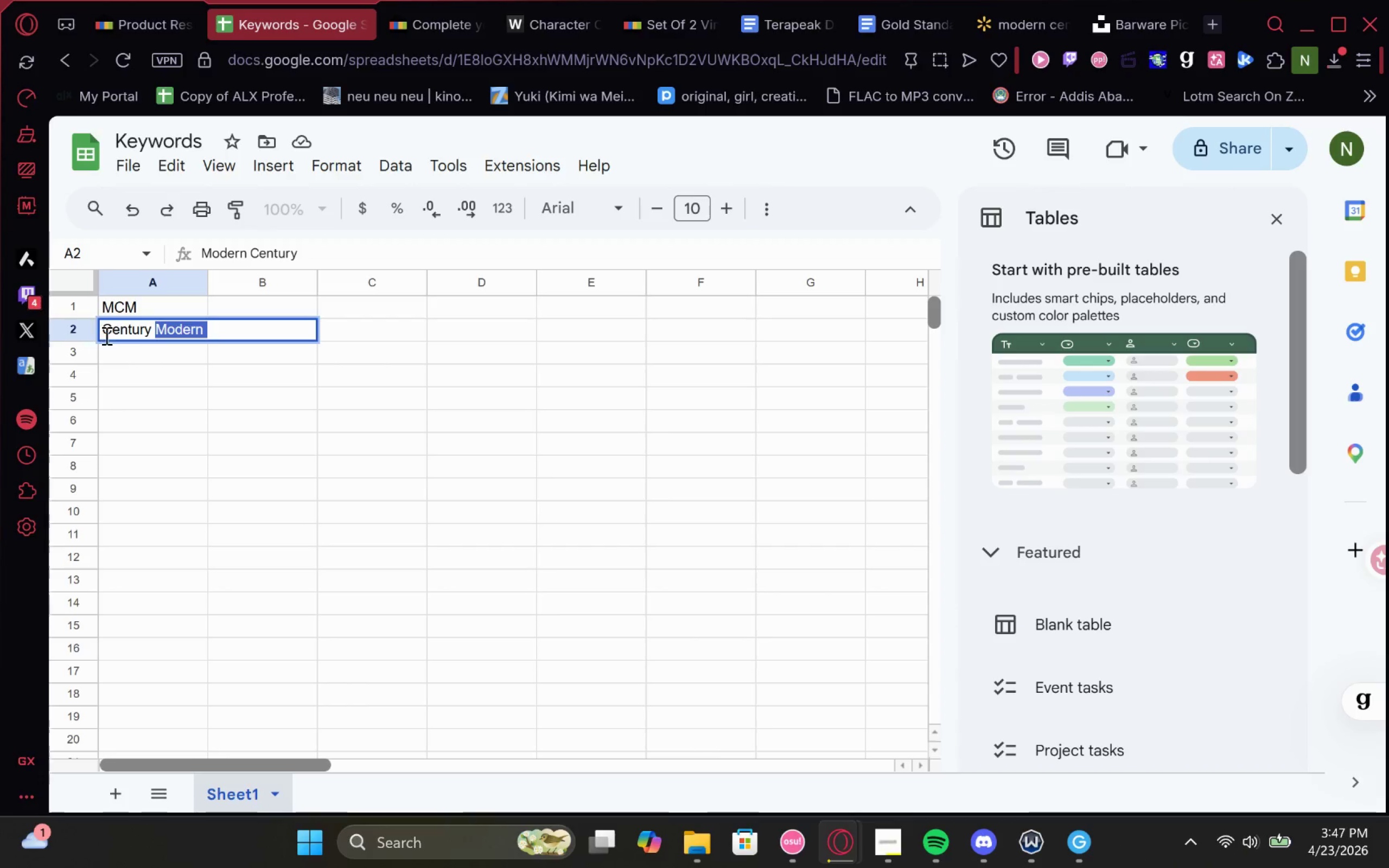 
left_click([106, 335])
 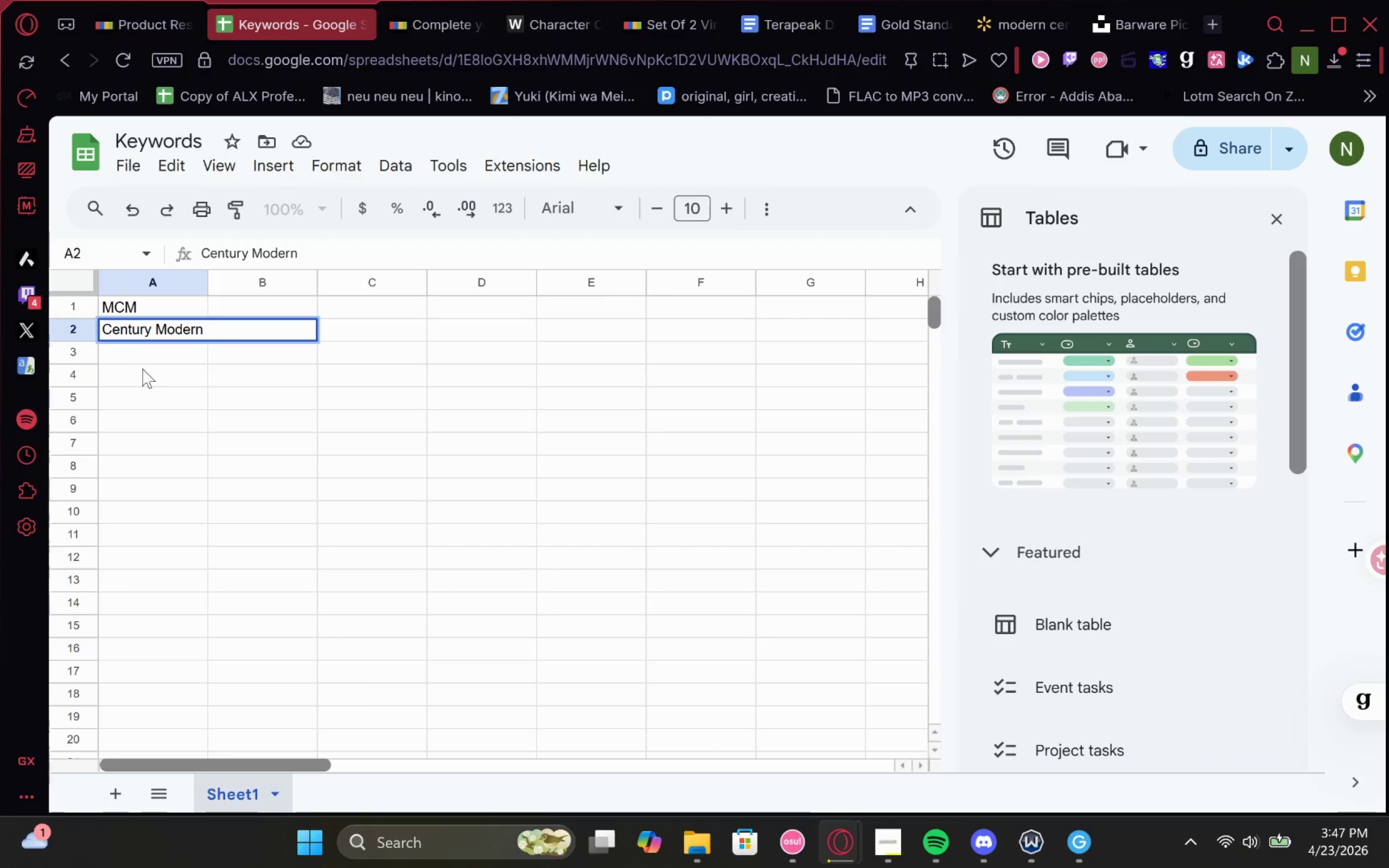 
type(Mid )
 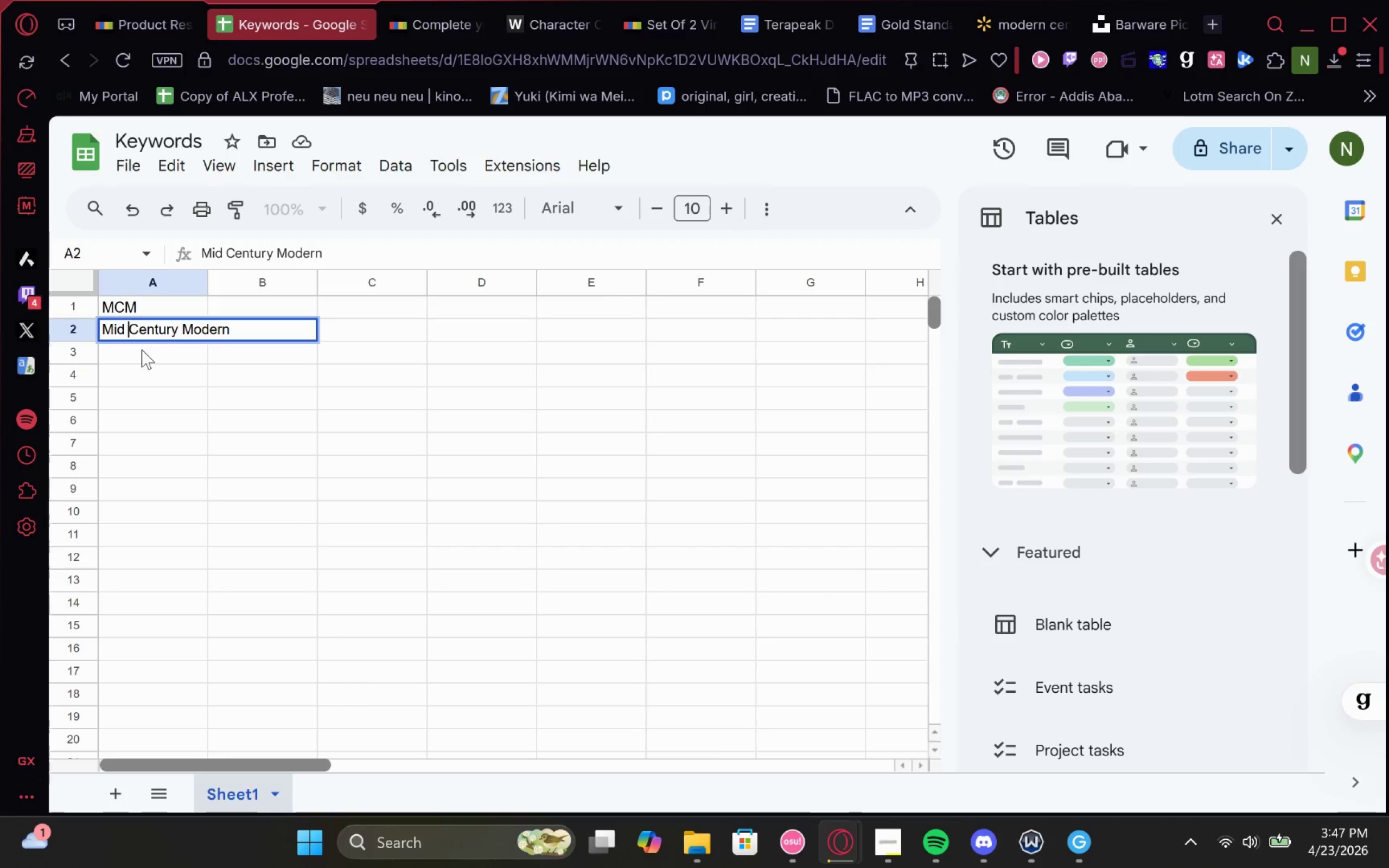 
double_click([141, 348])
 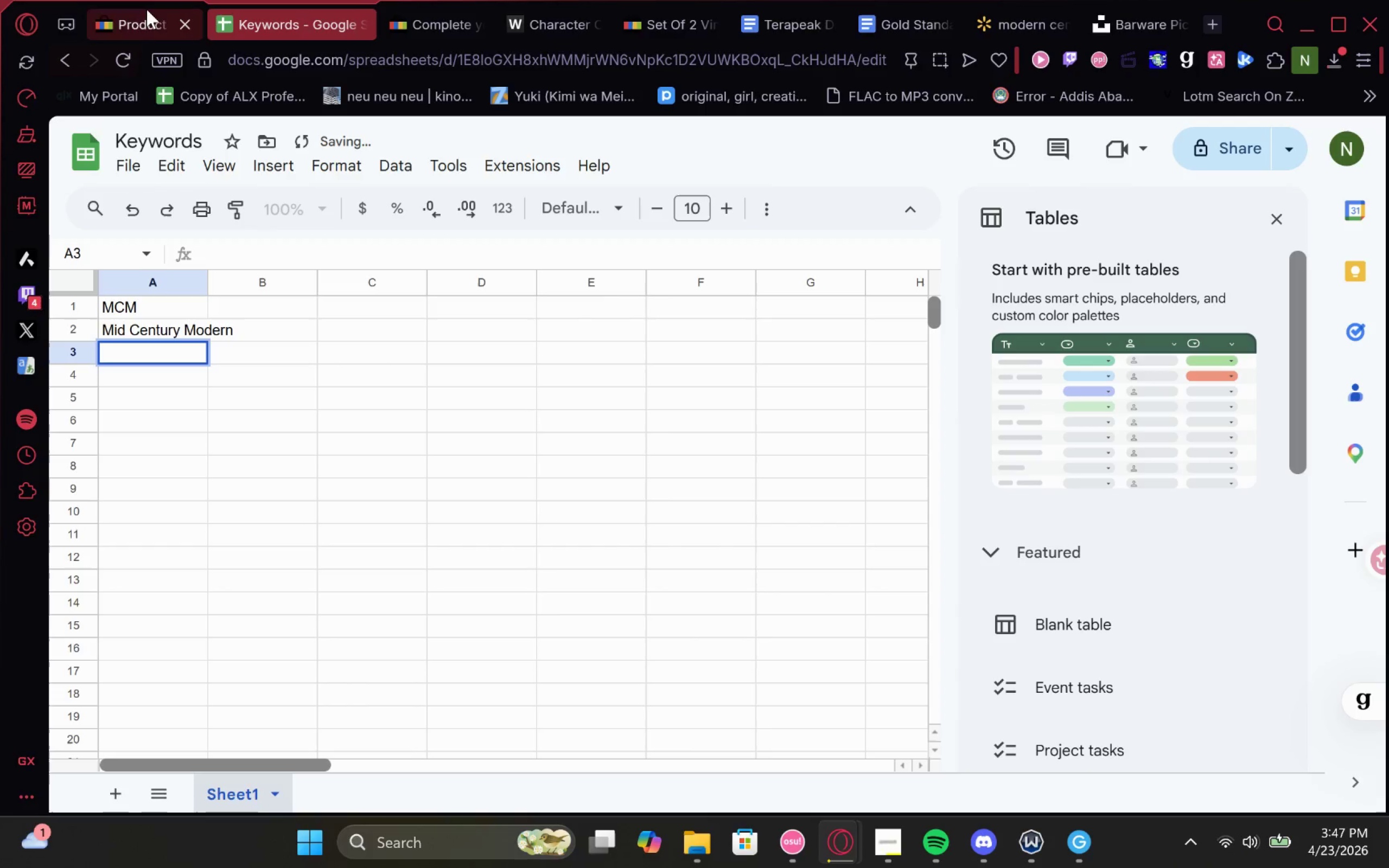 
left_click([148, 9])
 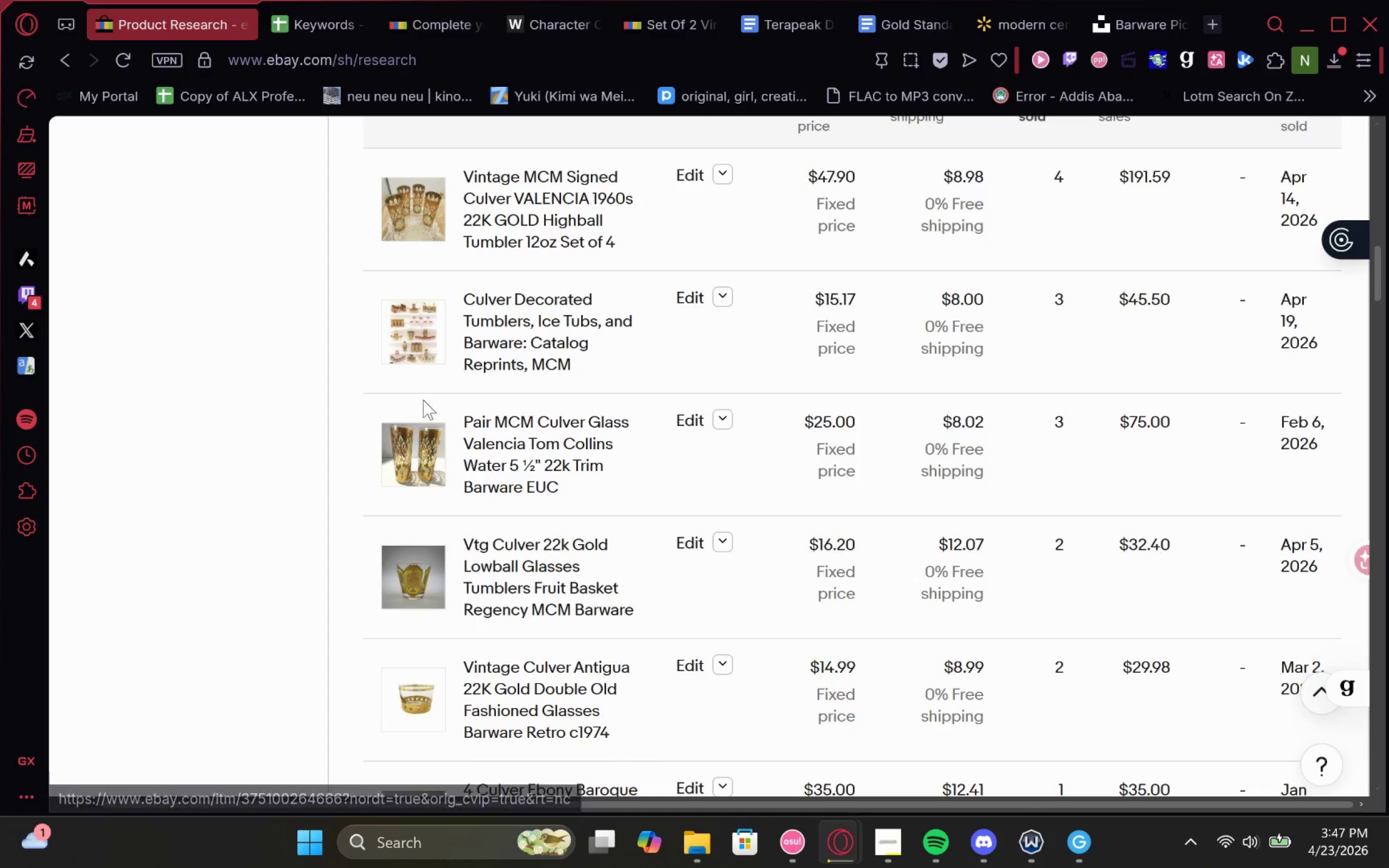 
wait(35.83)
 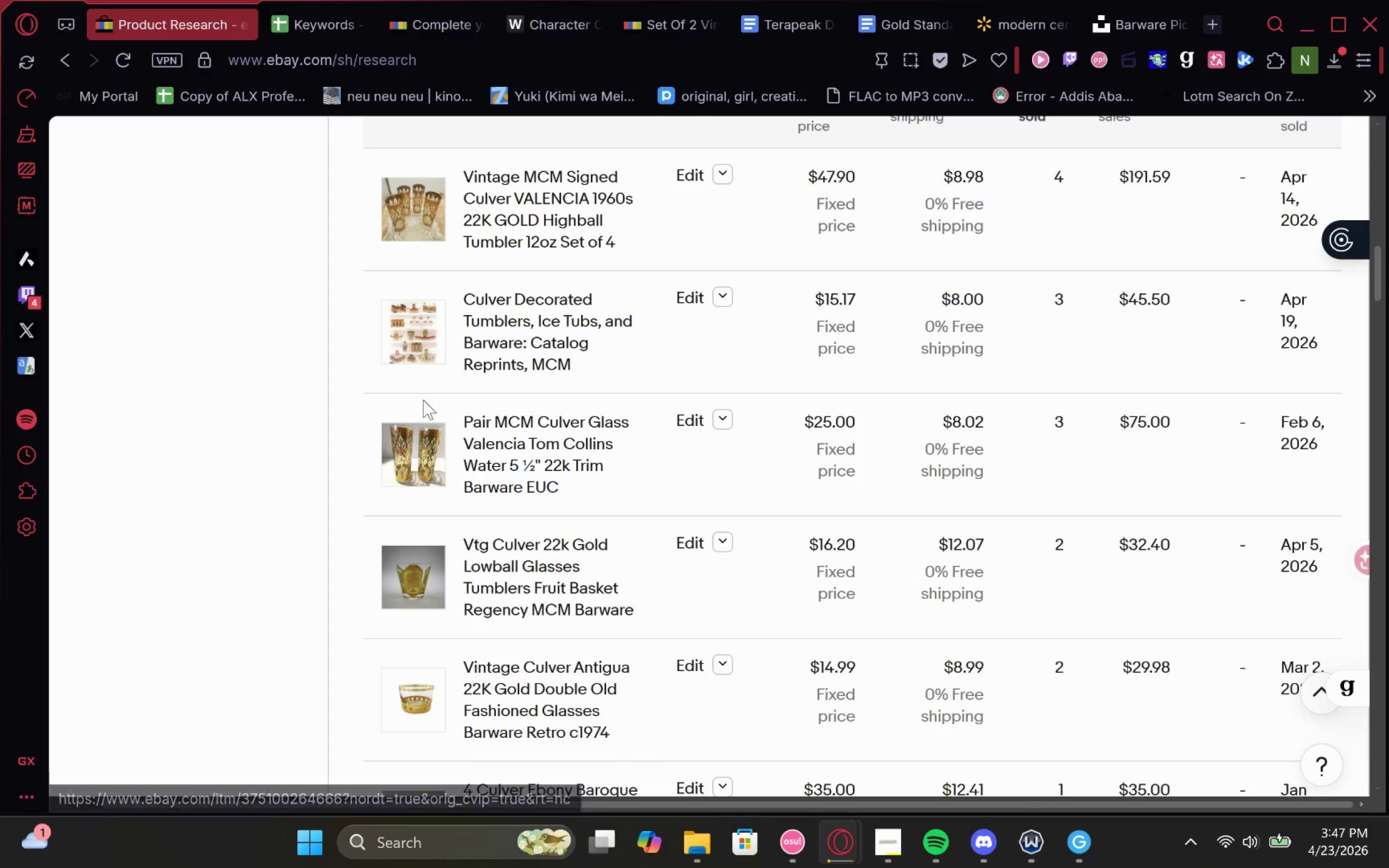 
left_click([317, 20])
 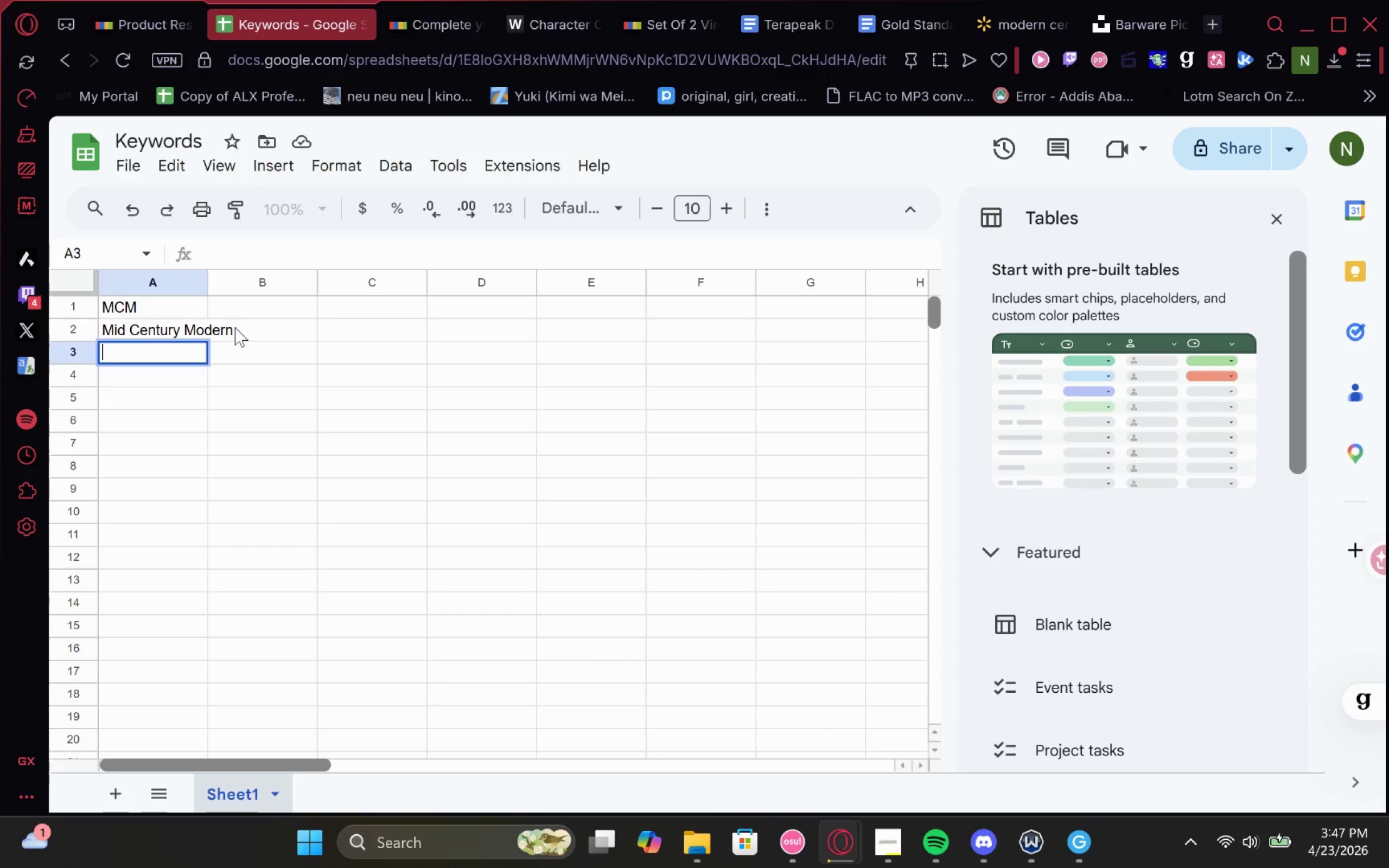 
type(Tuble)
key(Backspace)
key(Backspace)
key(Backspace)
type(mblers)
 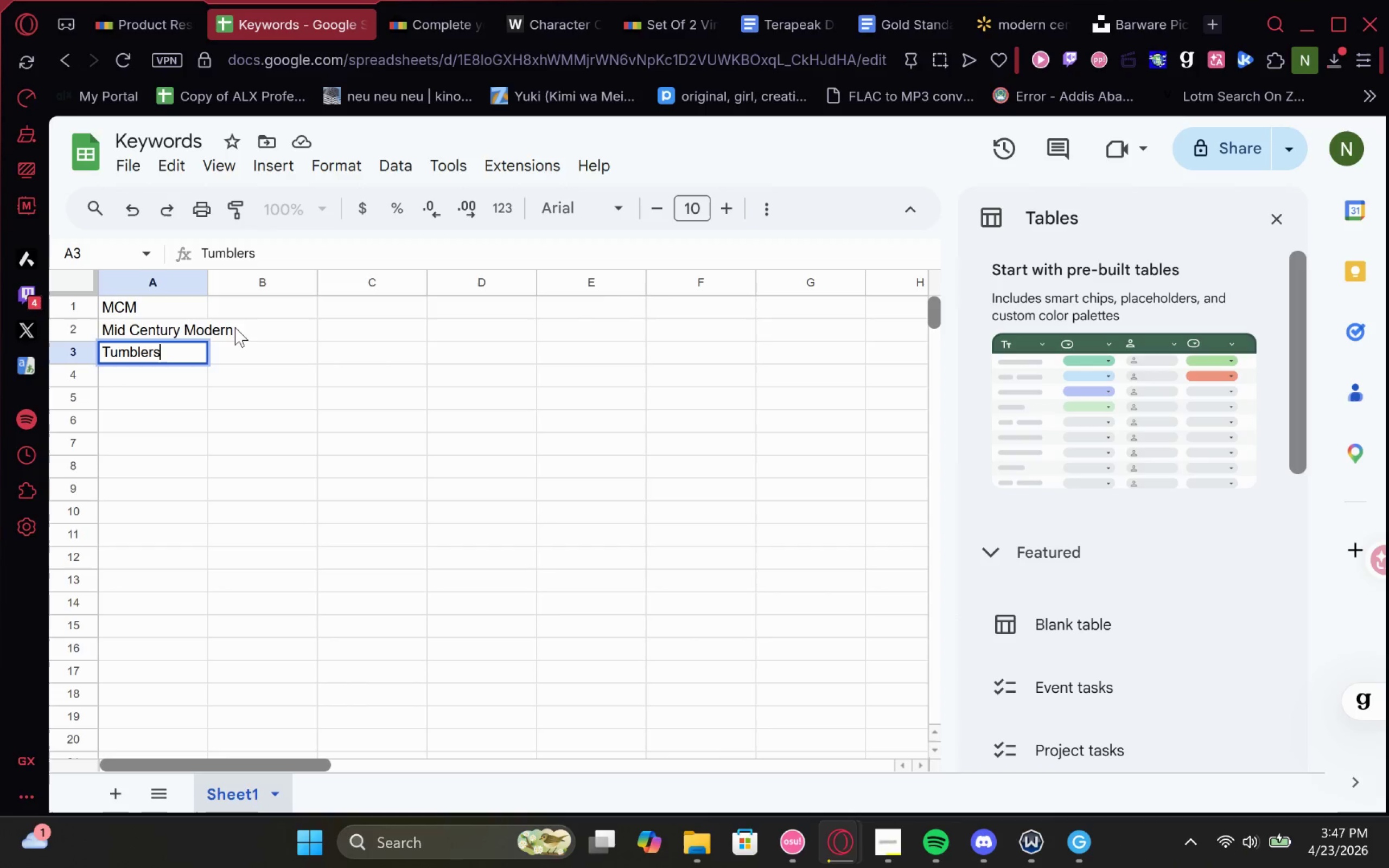 